 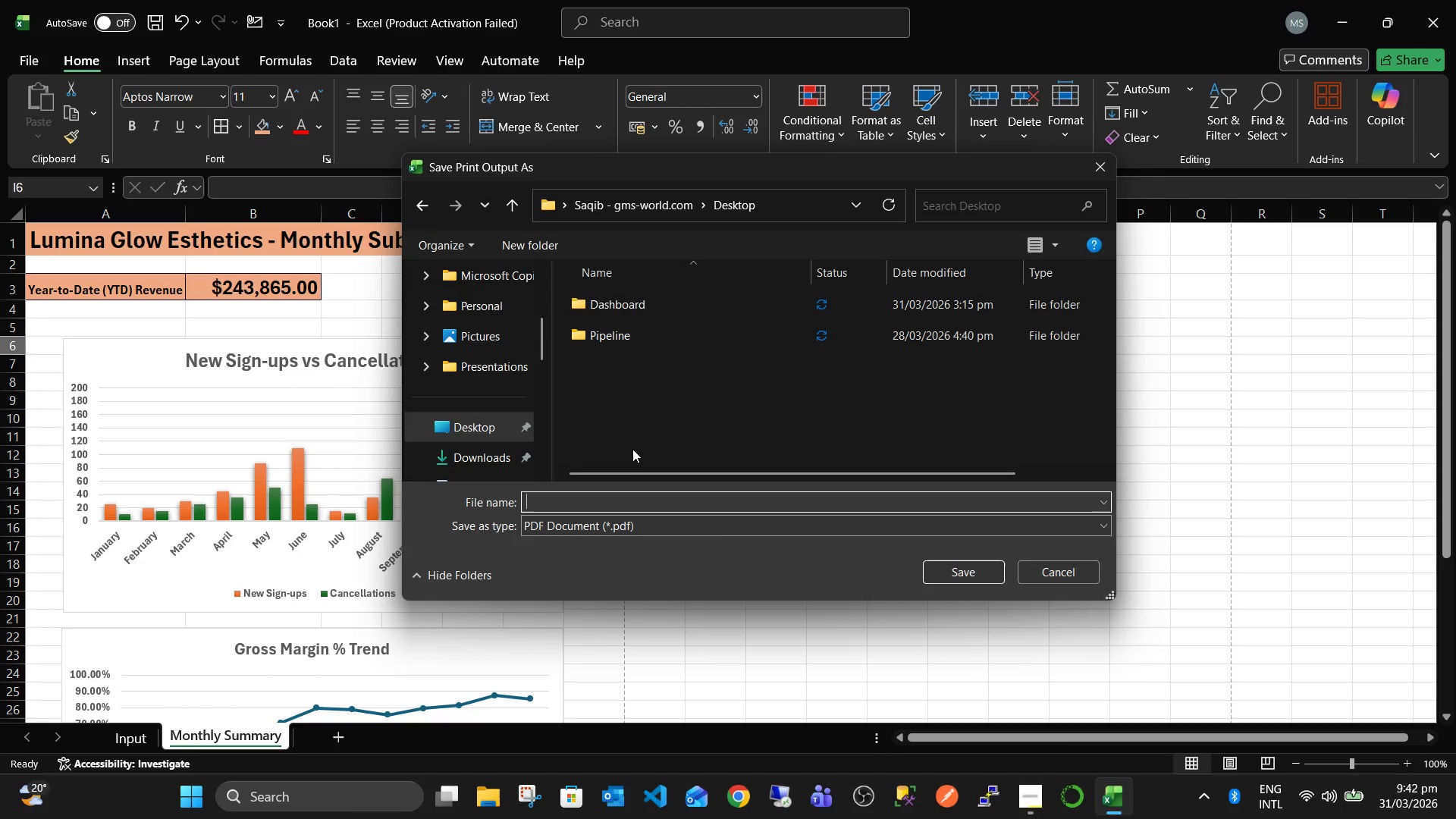 
key(Control+V)
 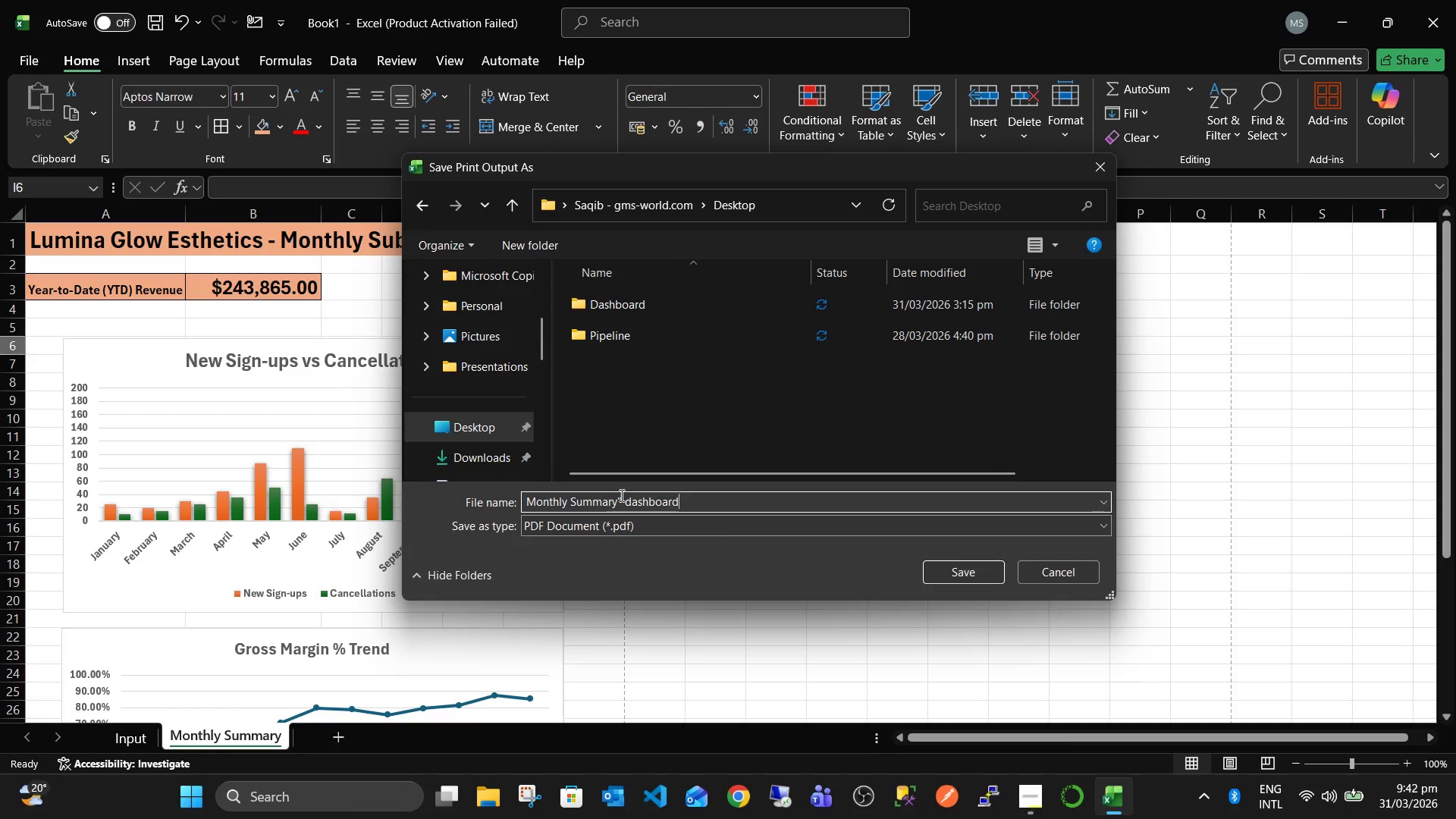 
left_click([623, 500])
 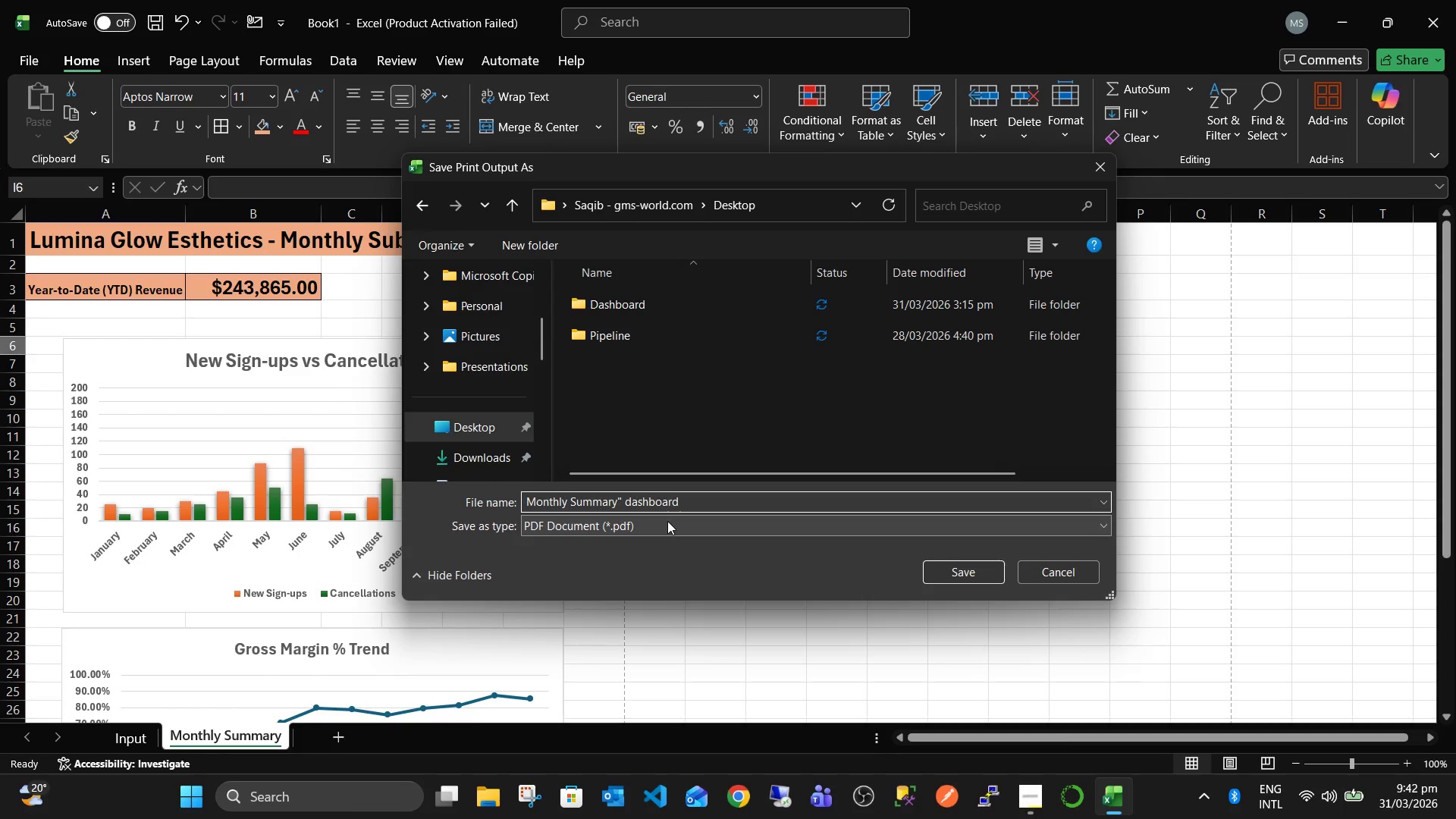 
key(Backspace)
 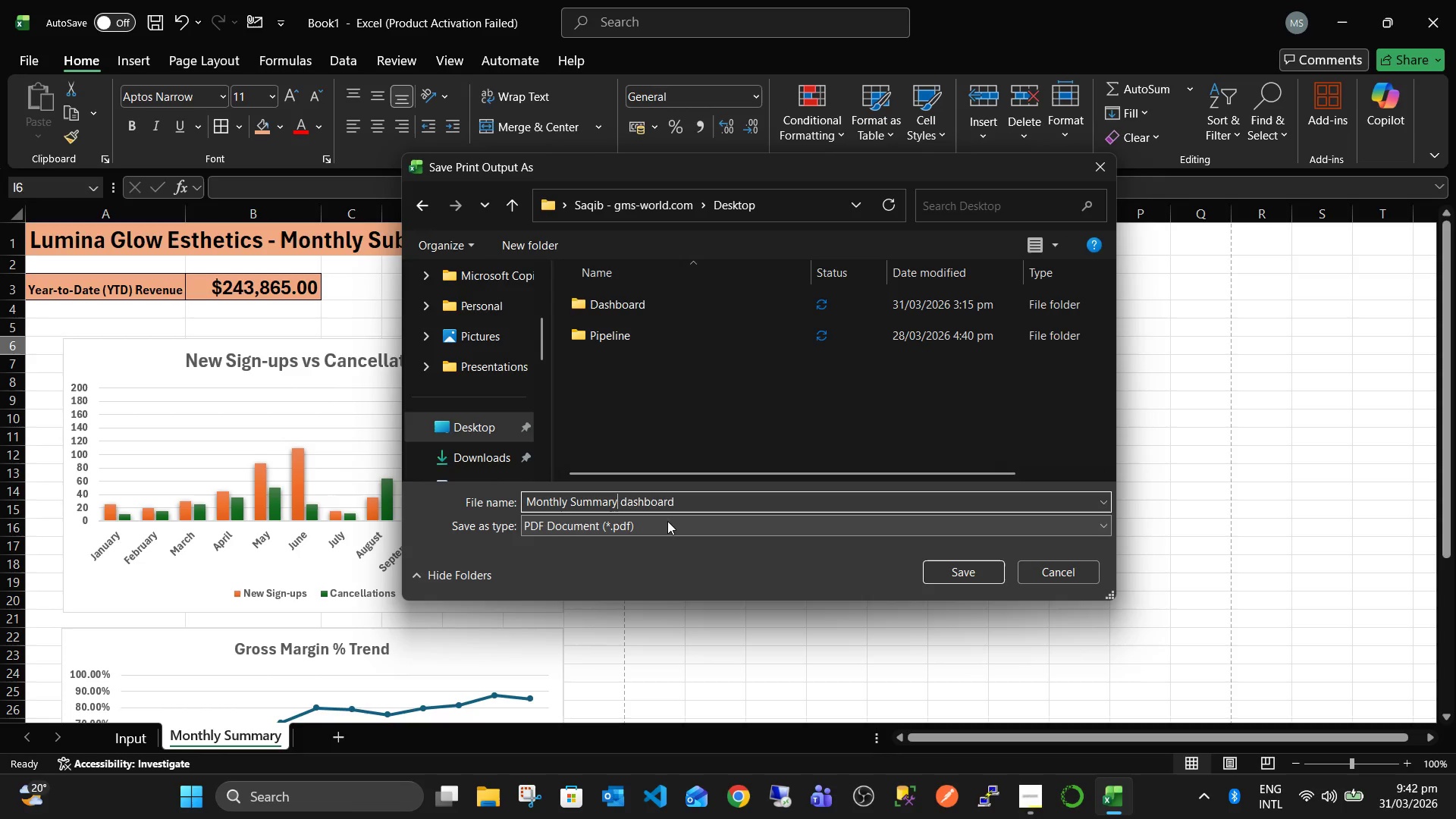 
key(ArrowRight)
 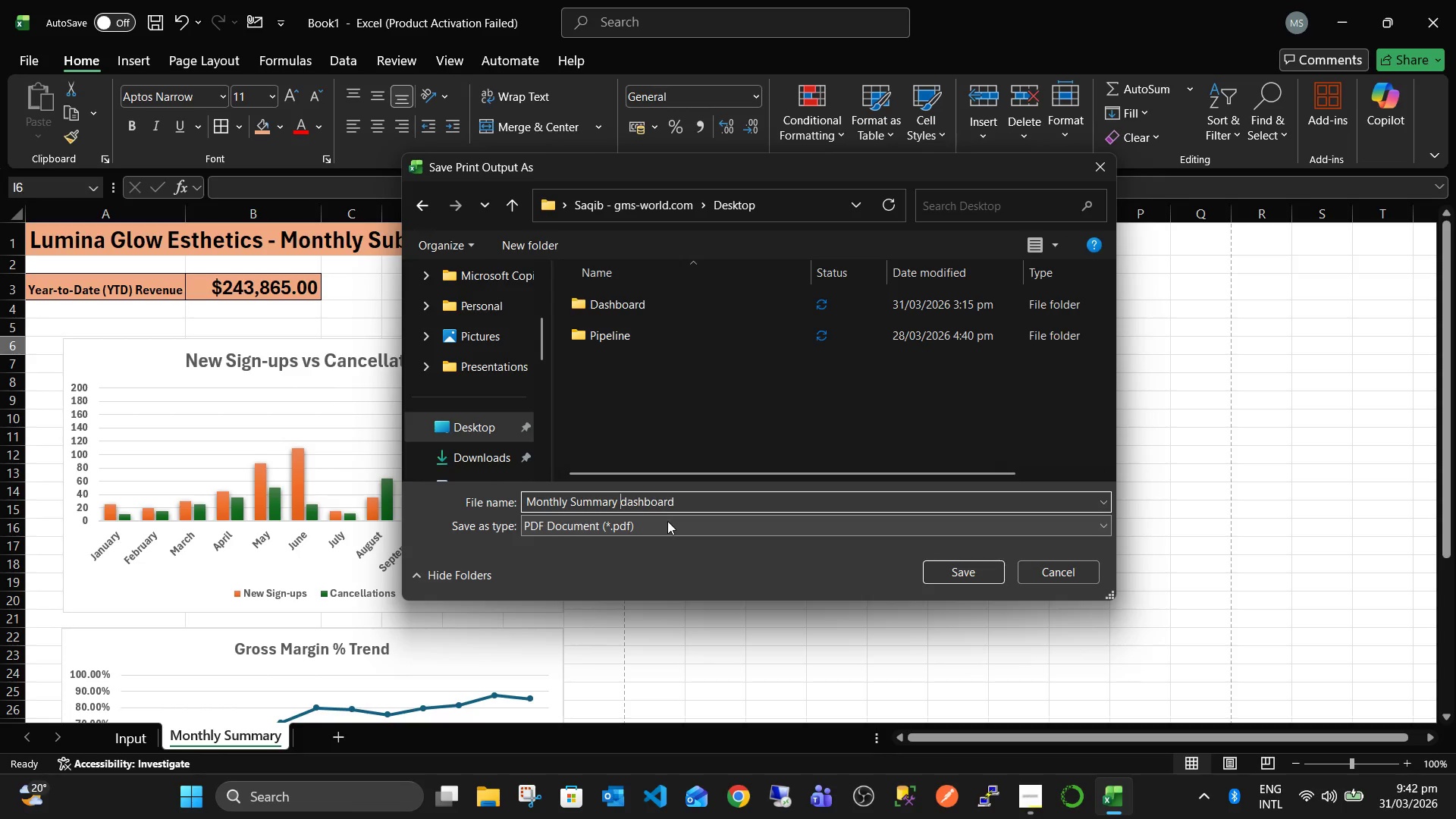 
key(Shift+ArrowRight)
 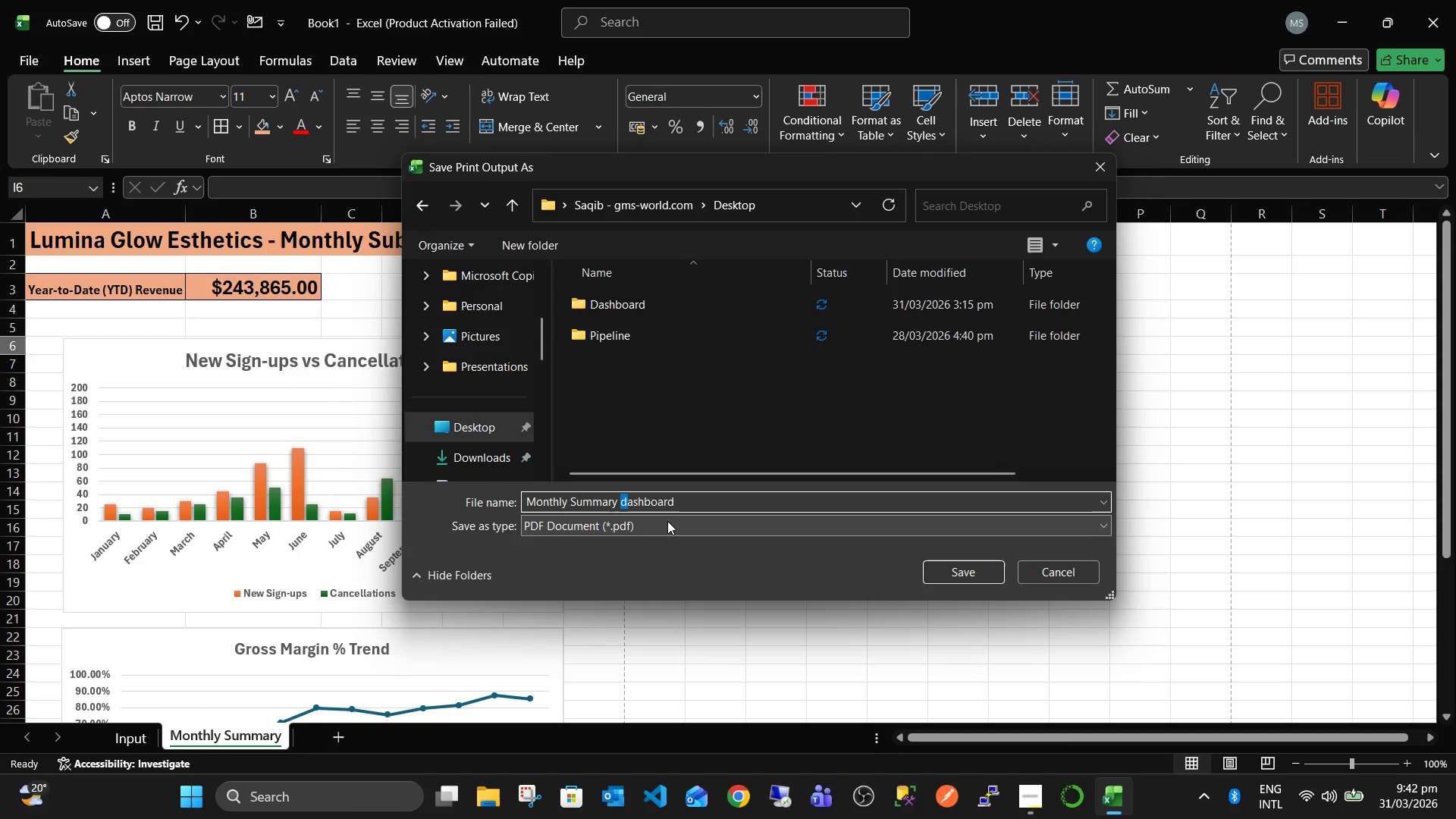 
type(S)
key(Backspace)
type(D PDF)
 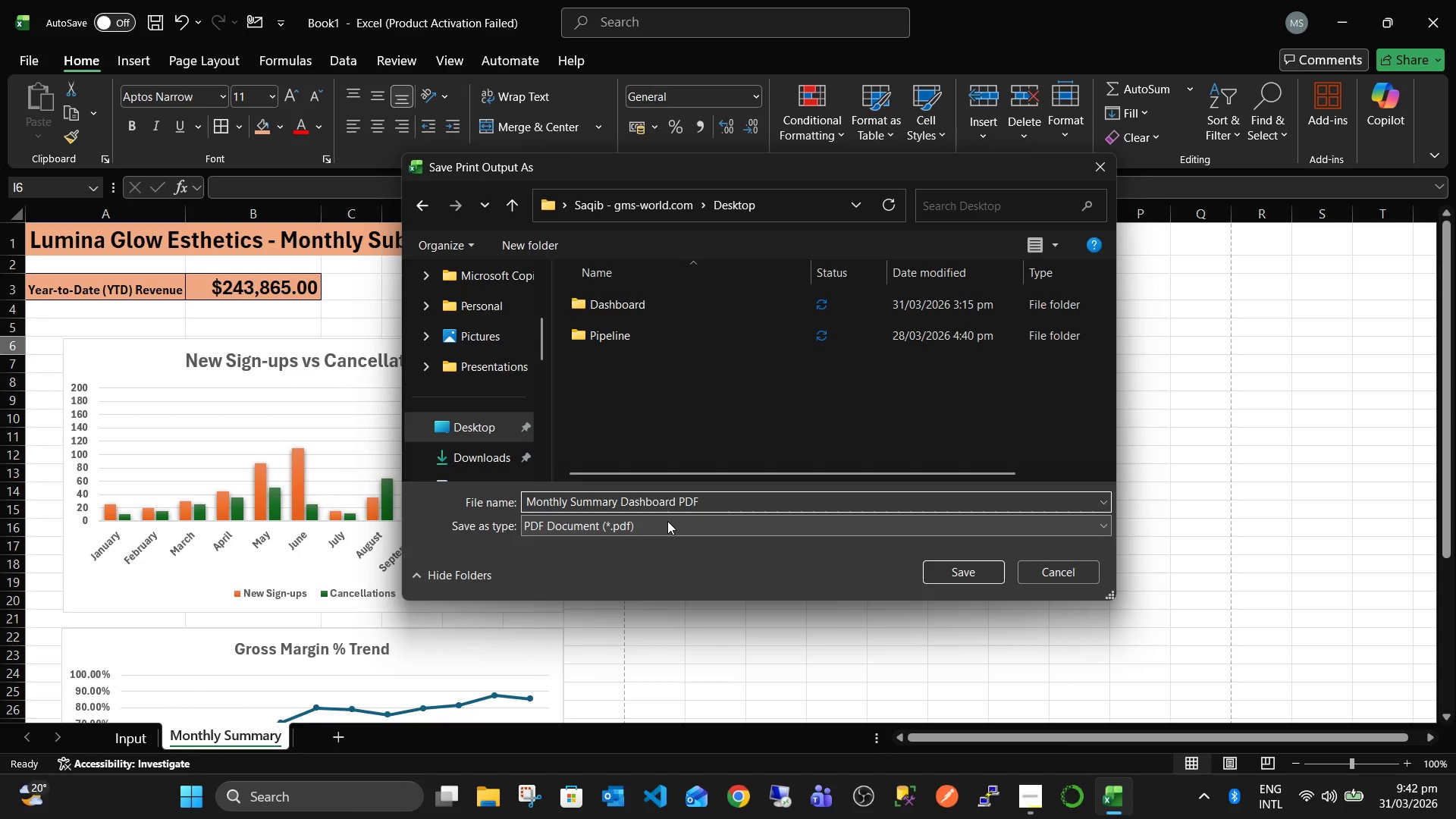 
 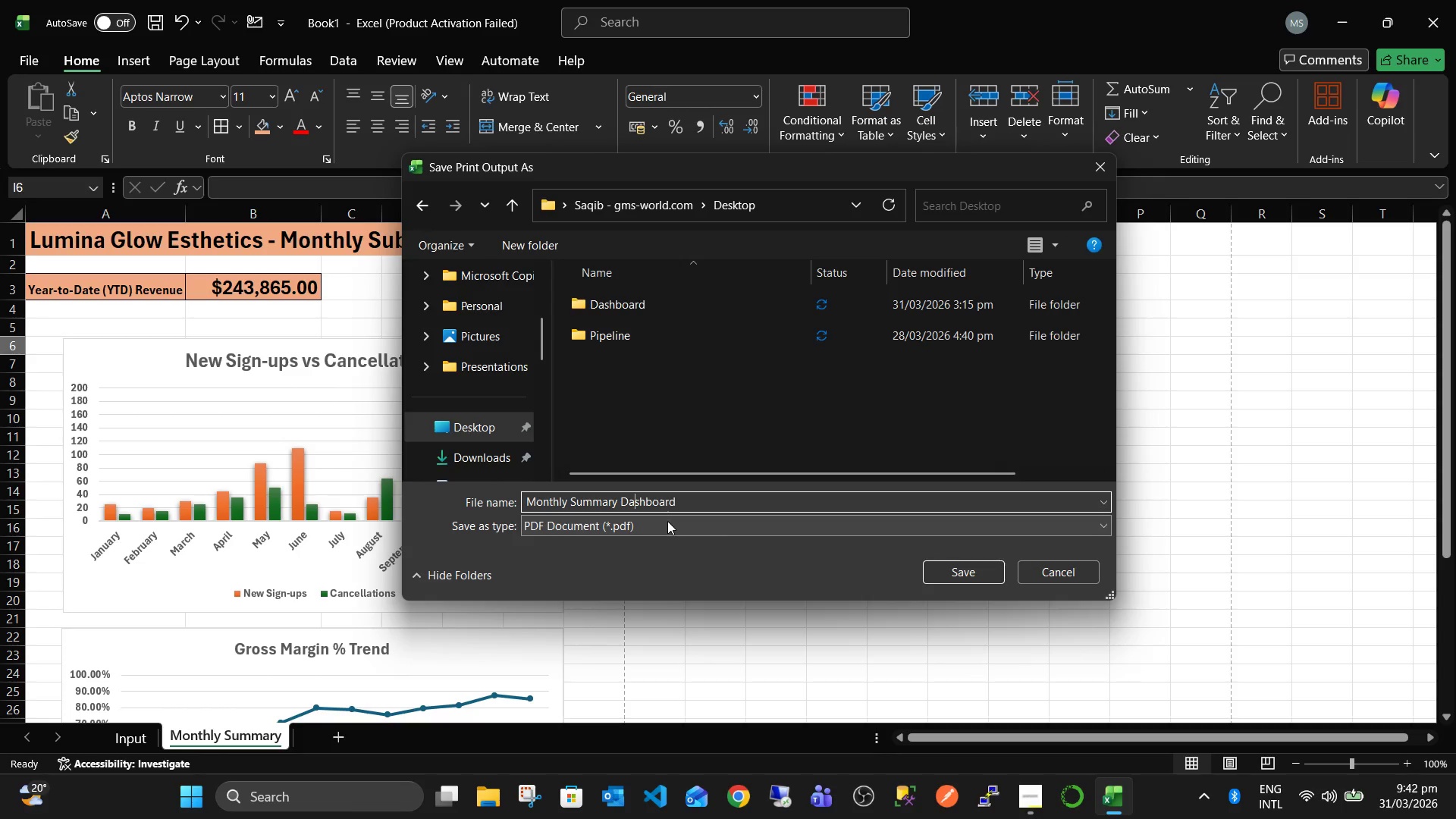 
hold_key(key=ArrowRight, duration=0.75)
 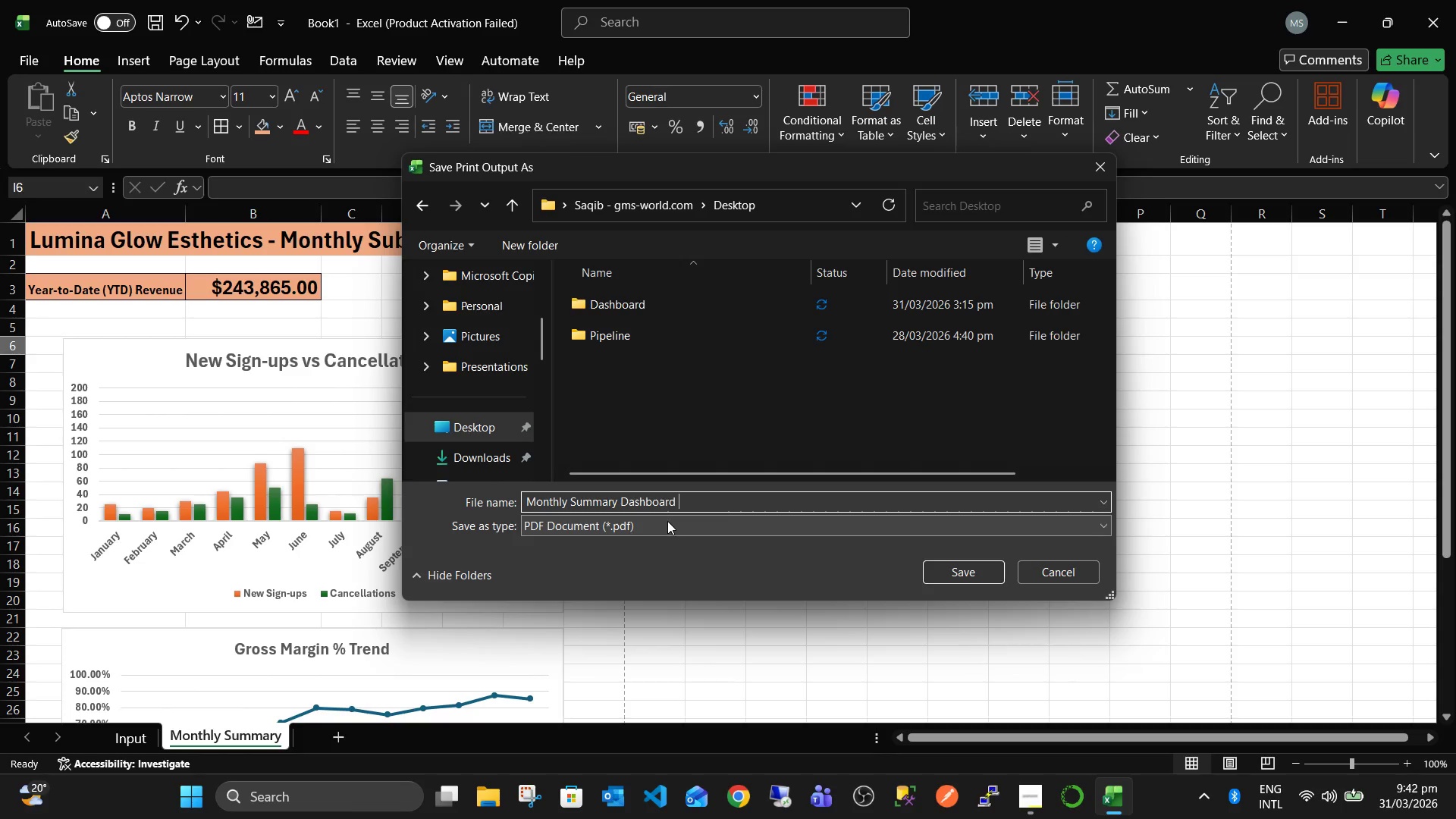 
key(Enter)
 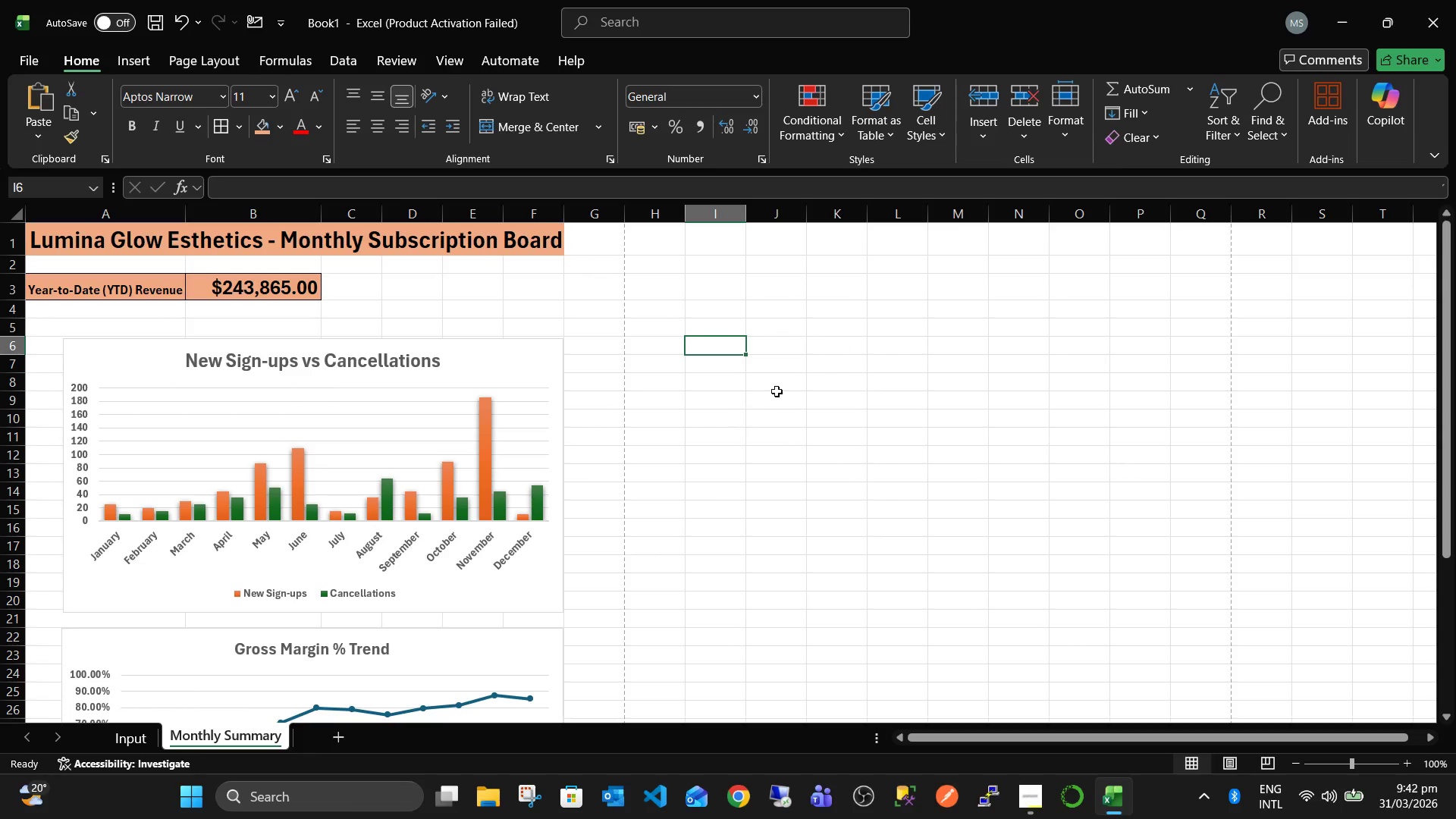 
left_click([721, 466])
 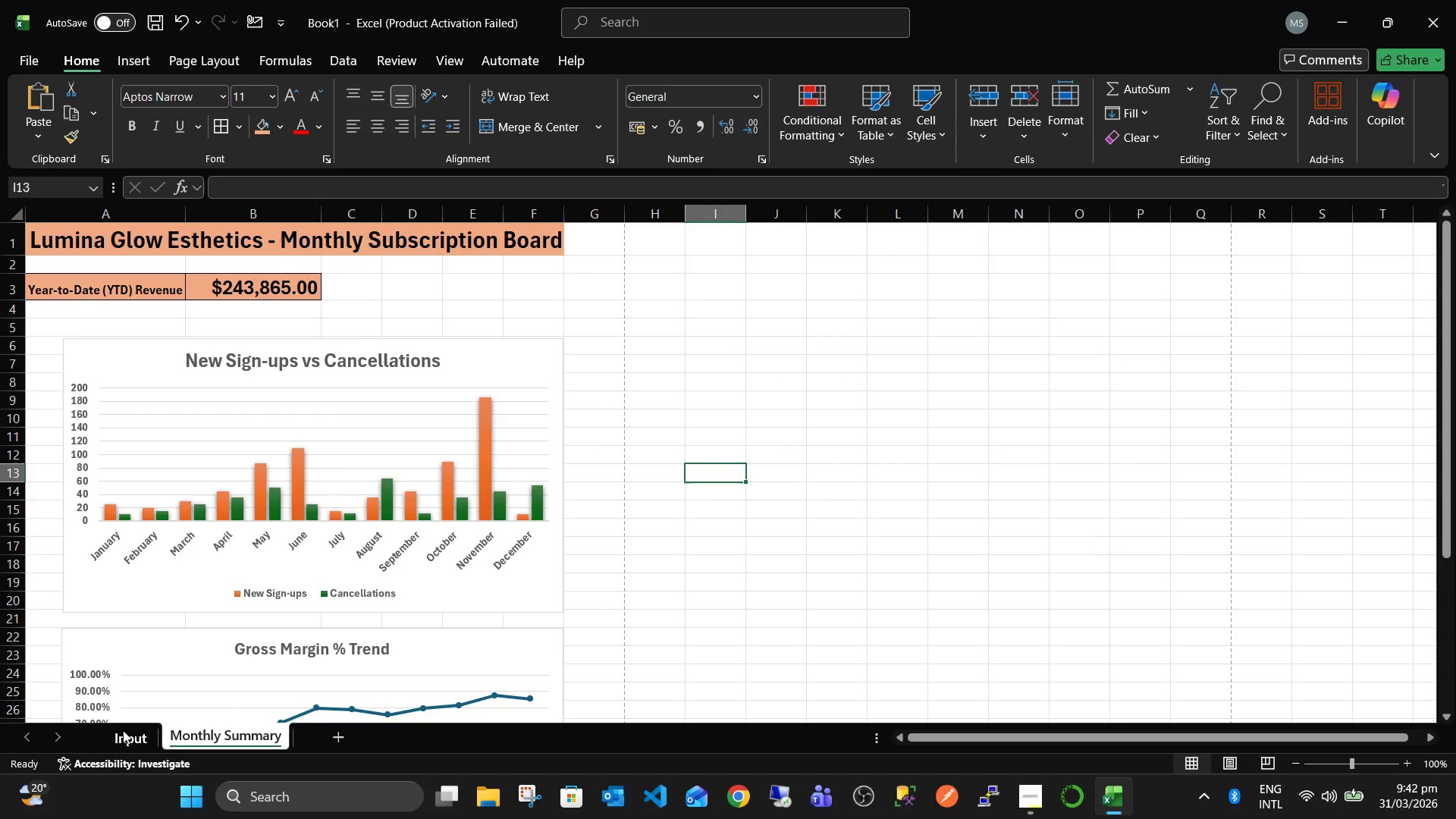 
left_click([123, 742])
 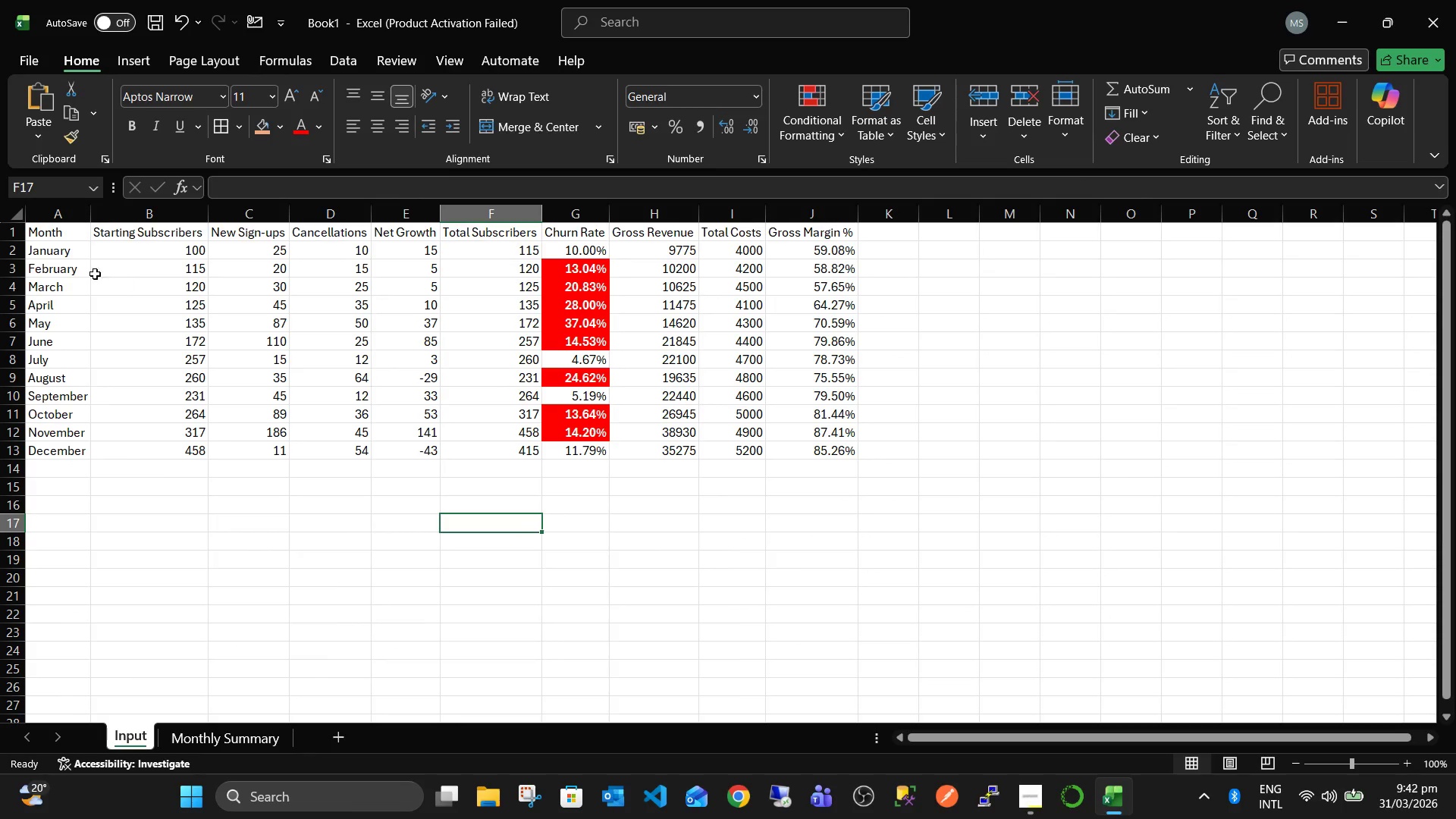 
left_click([52, 232])
 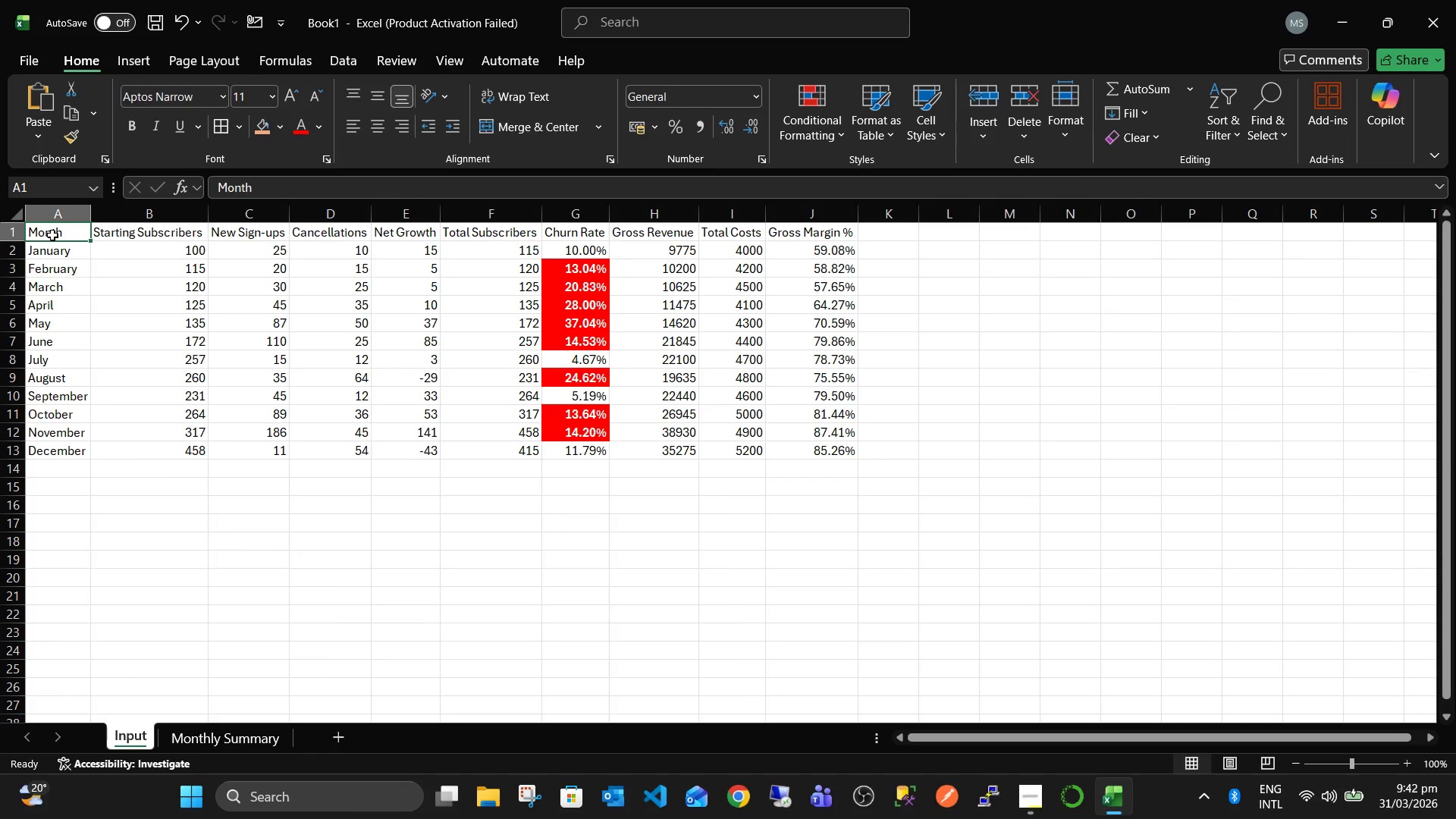 
key(Shift+ArrowRight)
 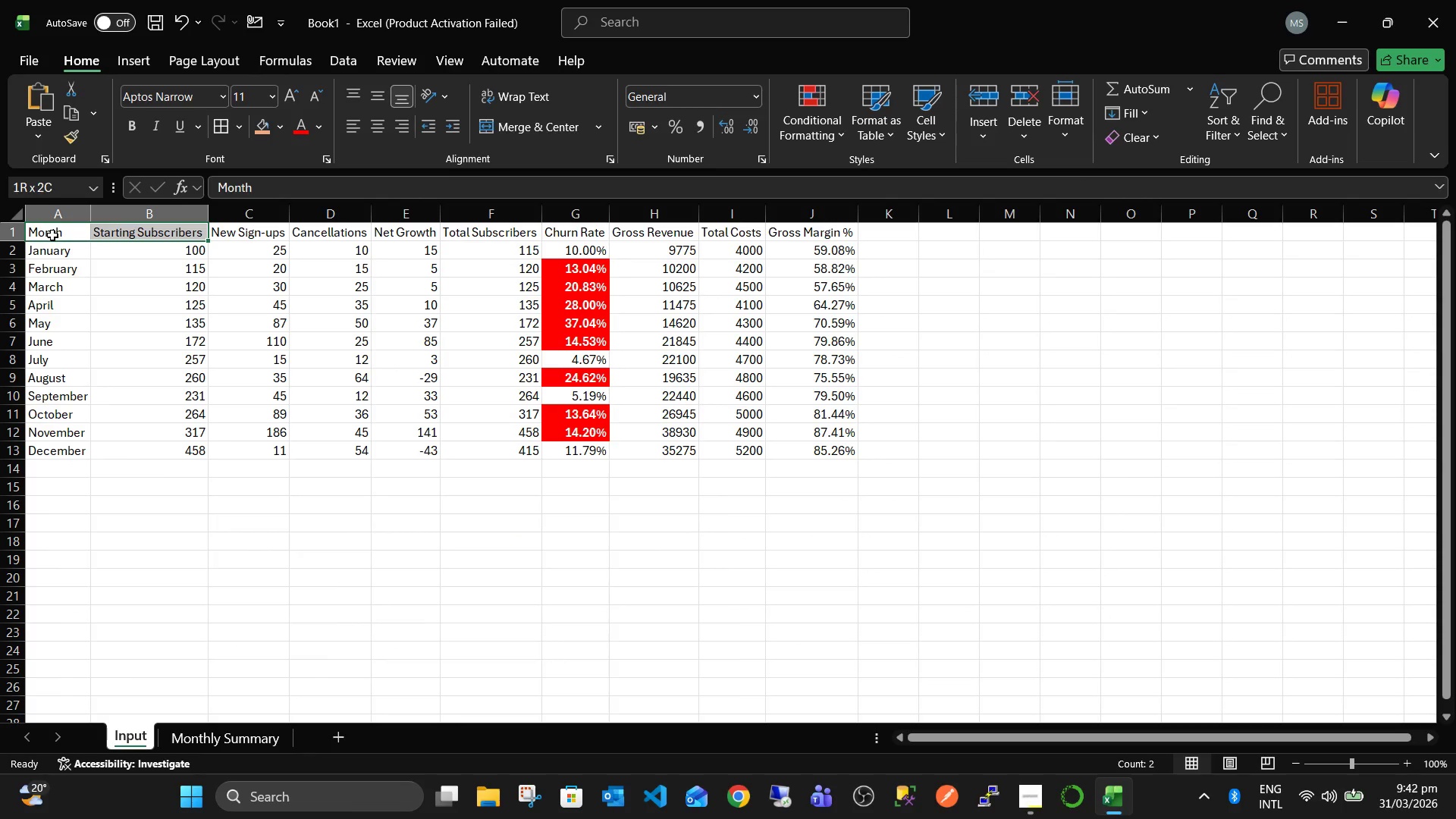 
key(Shift+ArrowRight)
 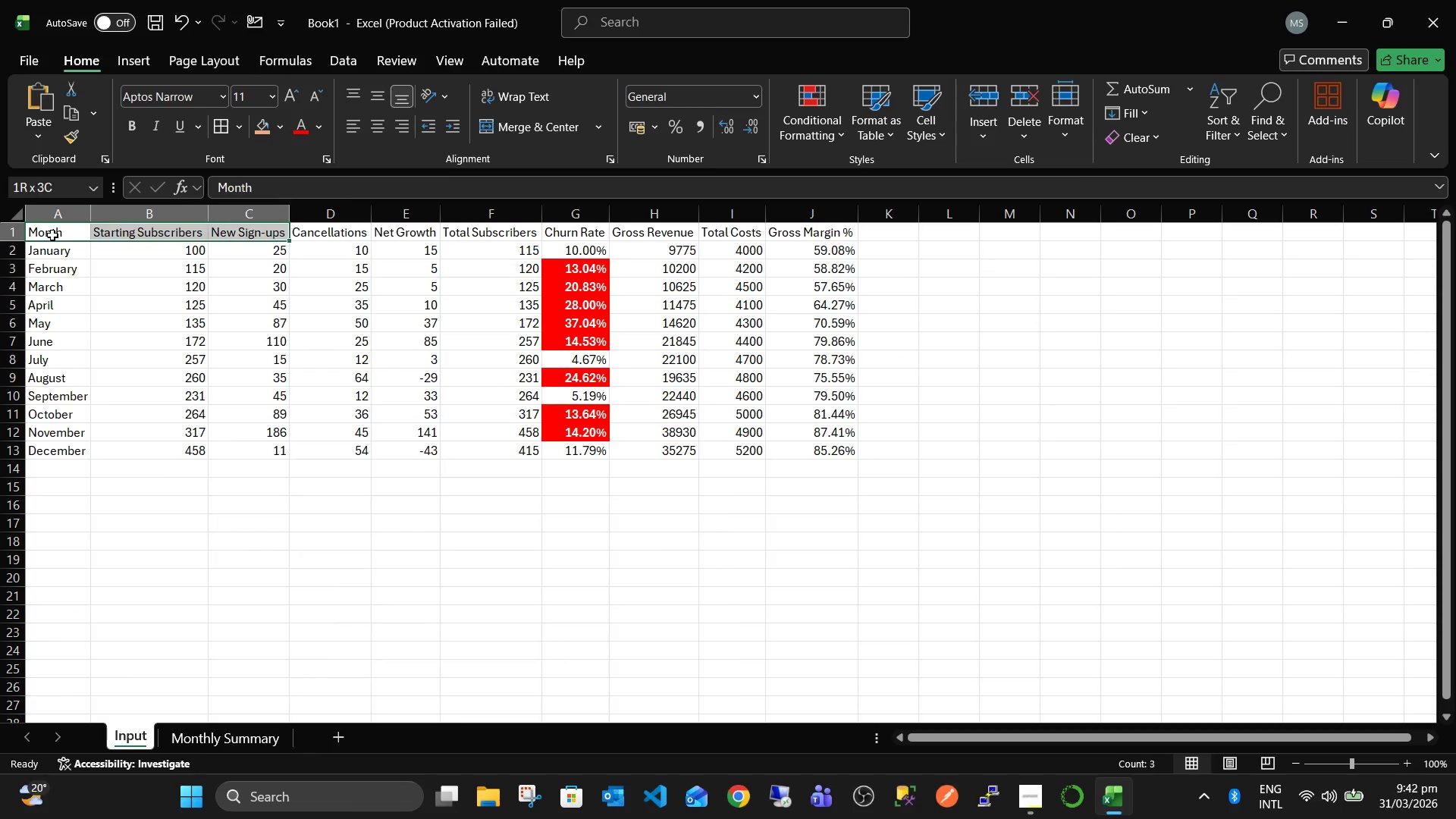 
key(Shift+ArrowRight)
 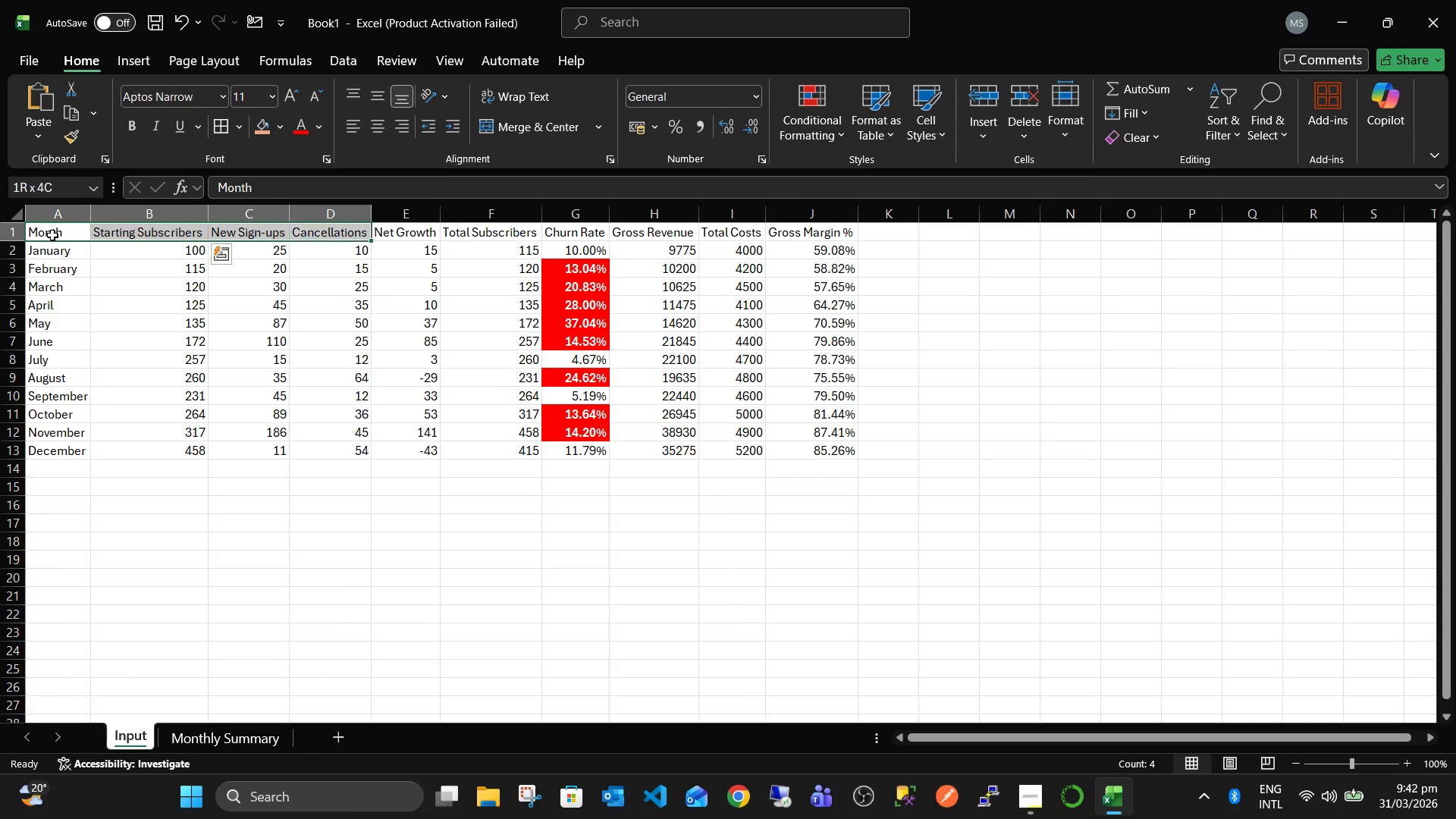 
key(Shift+ArrowRight)
 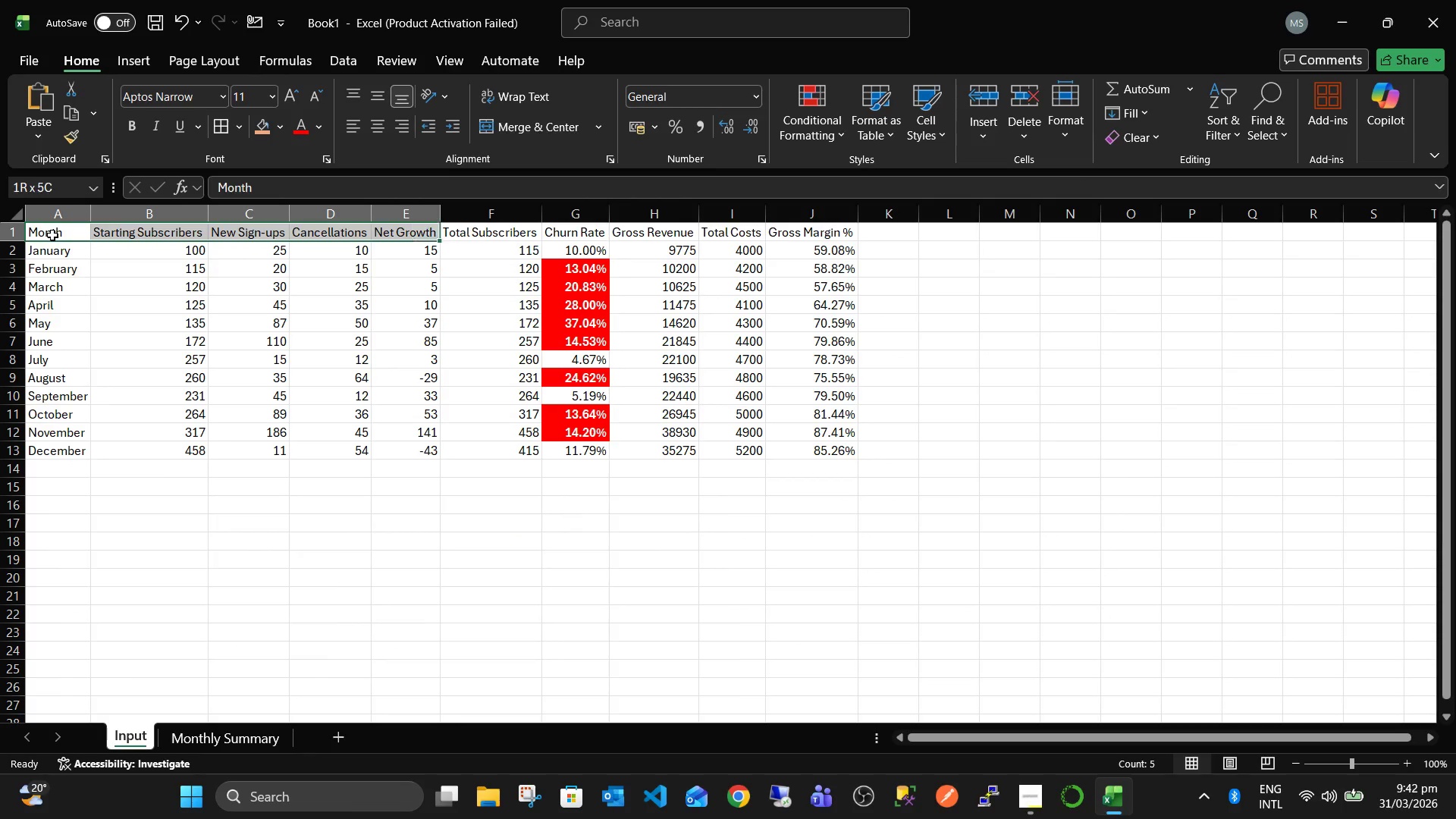 
key(Shift+ArrowRight)
 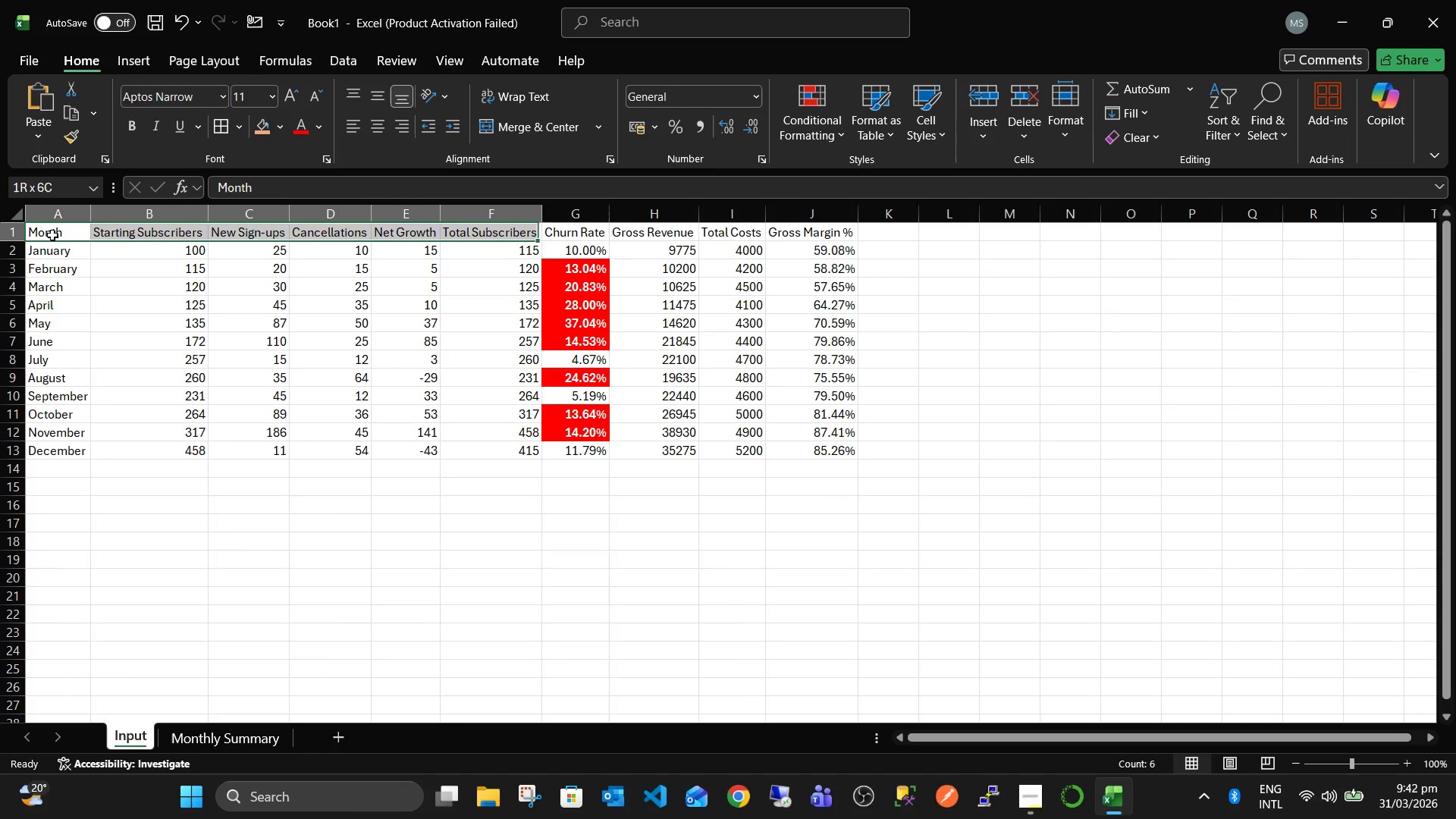 
key(Shift+ArrowRight)
 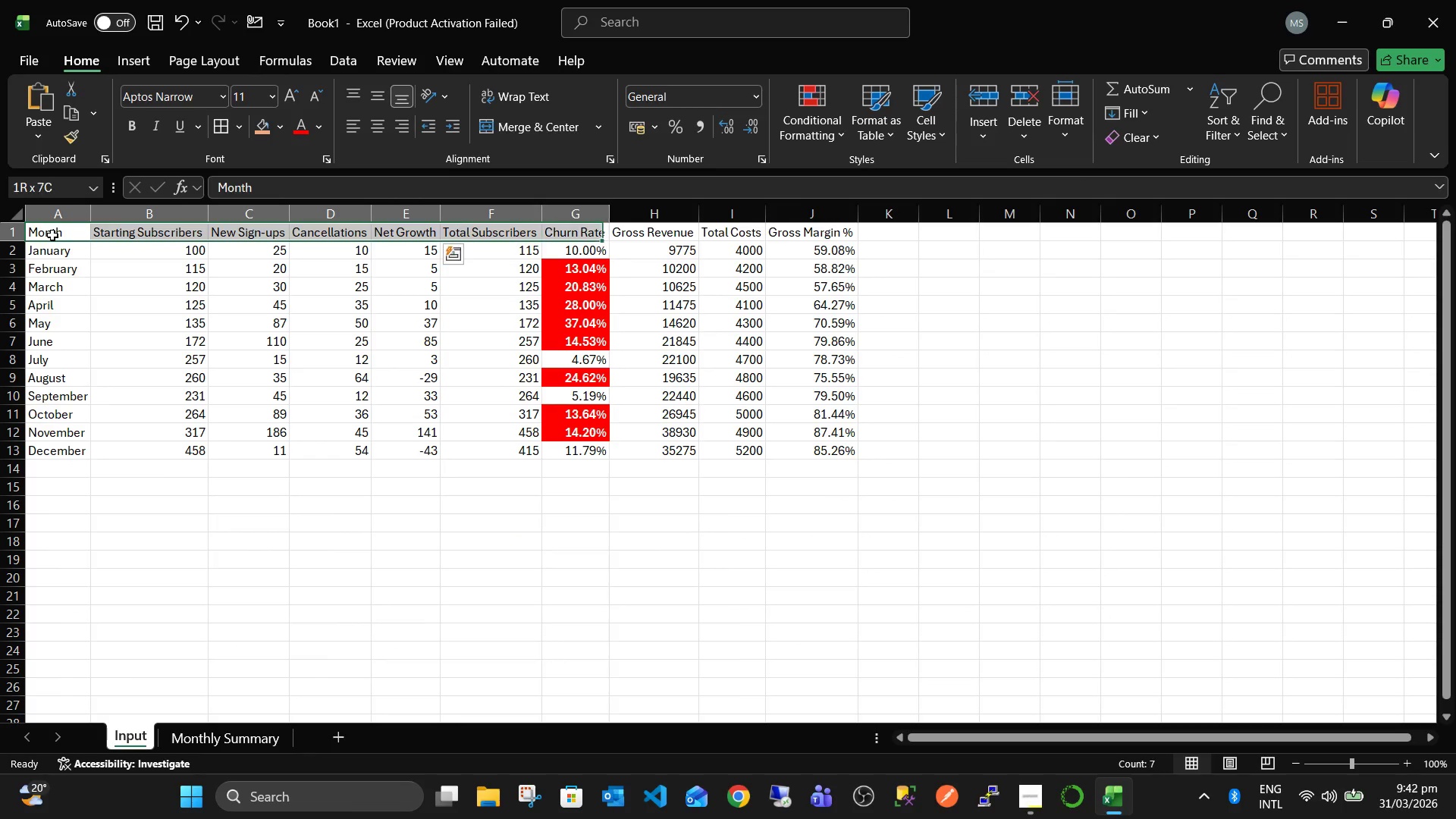 
key(Shift+ArrowRight)
 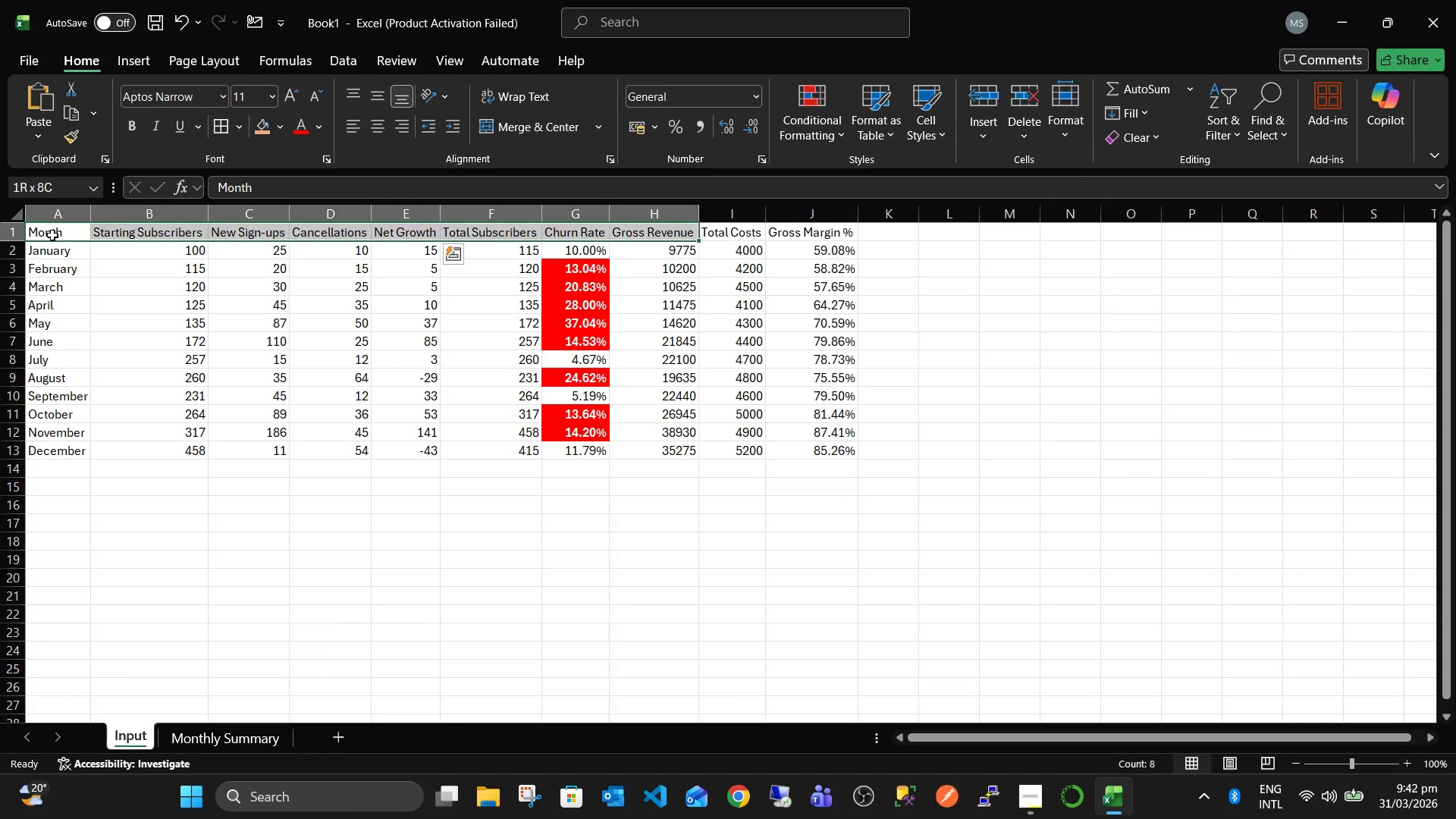 
key(Shift+ArrowRight)
 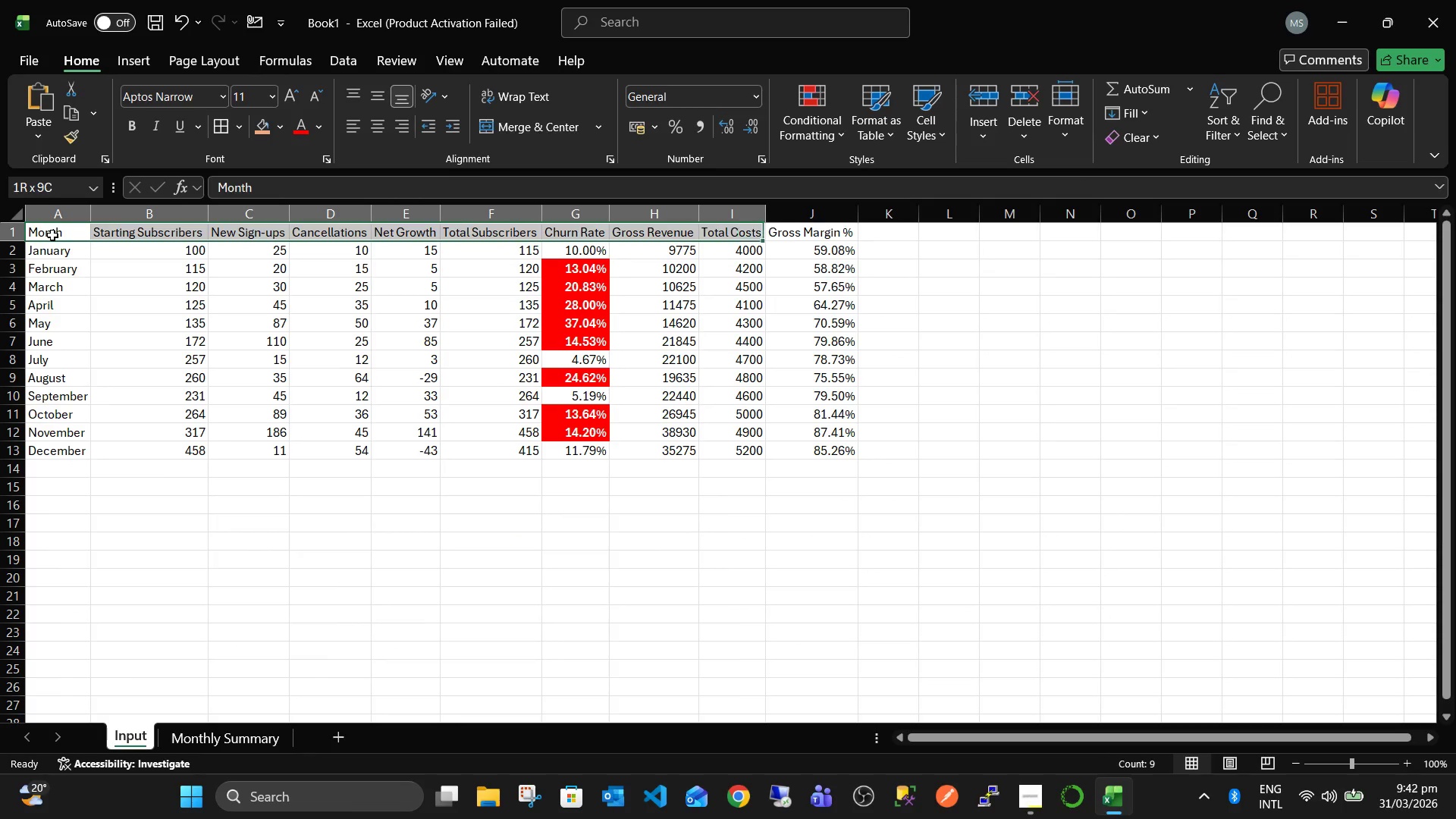 
key(Shift+ArrowRight)
 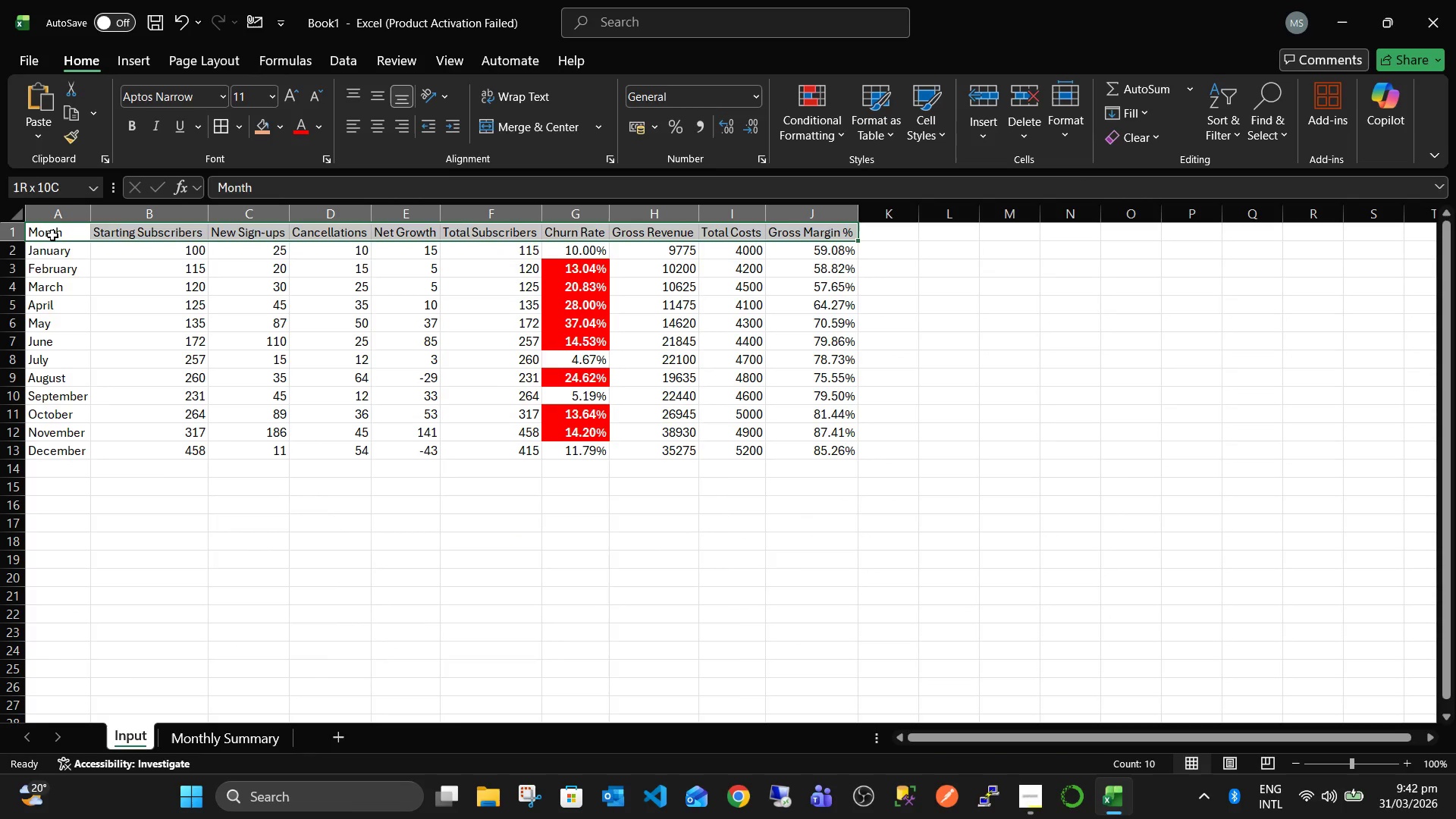 
key(Shift+ArrowDown)
 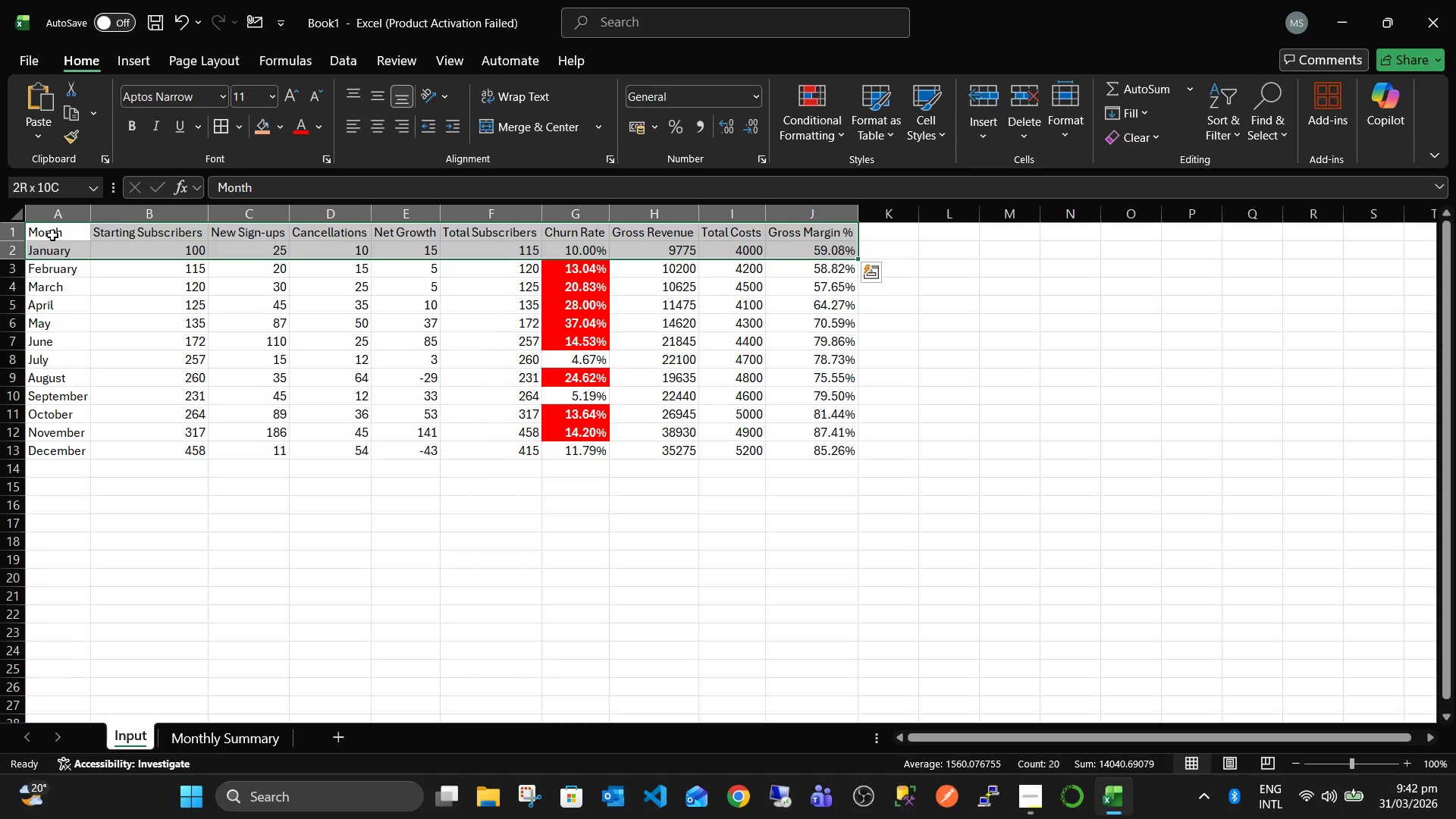 
key(Shift+End)
 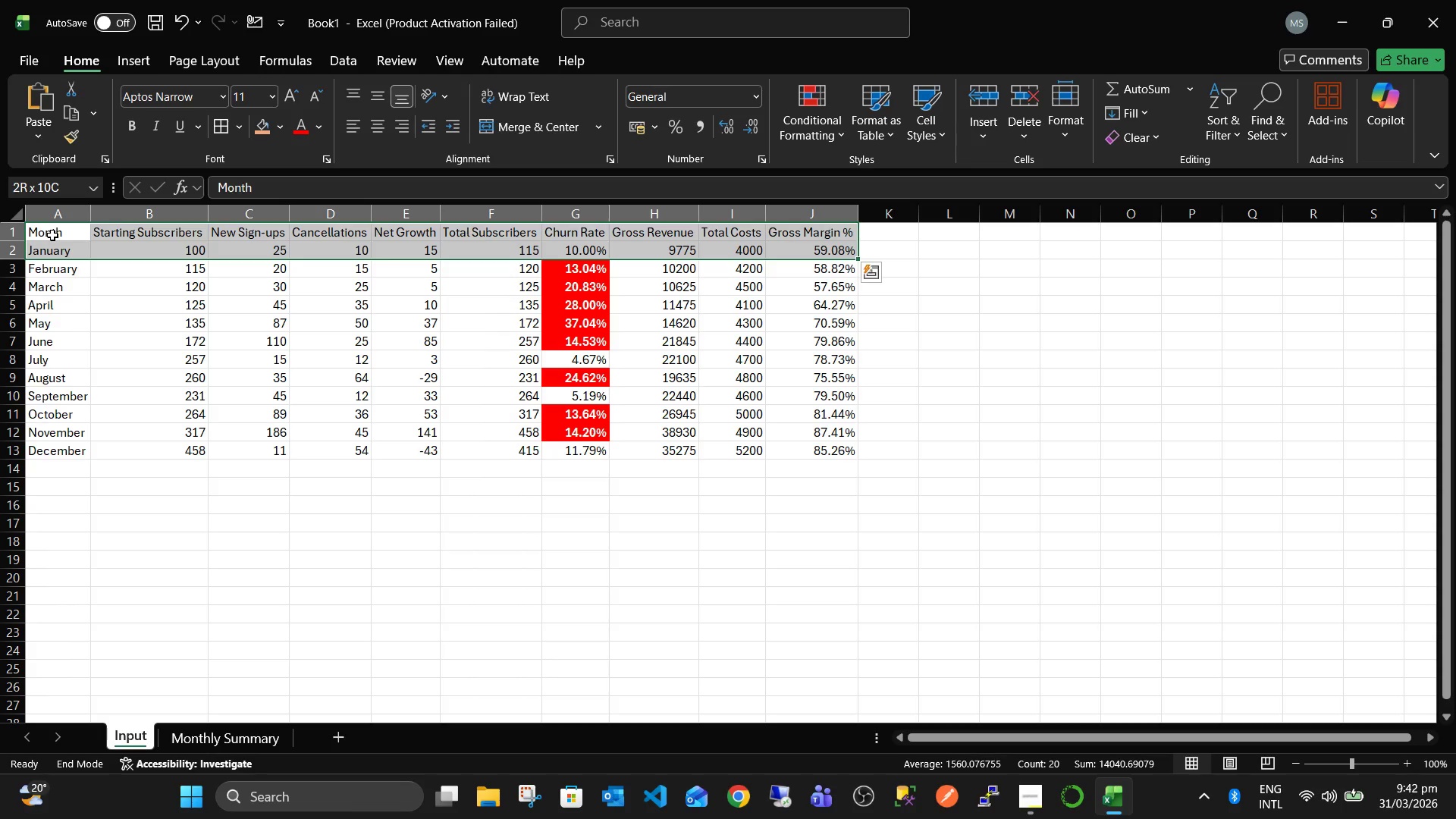 
key(Shift+ArrowDown)
 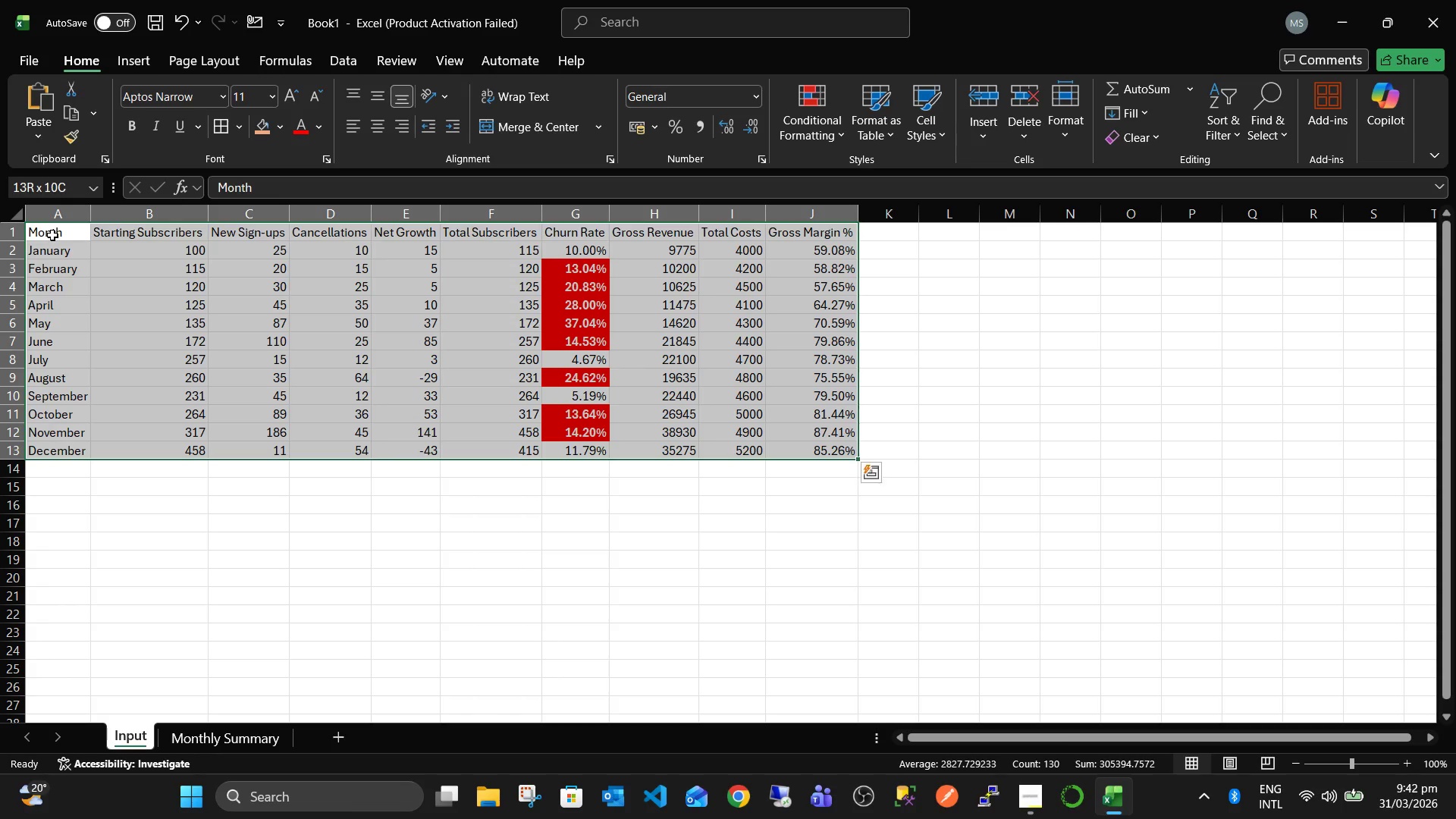 
key(Control+T)
 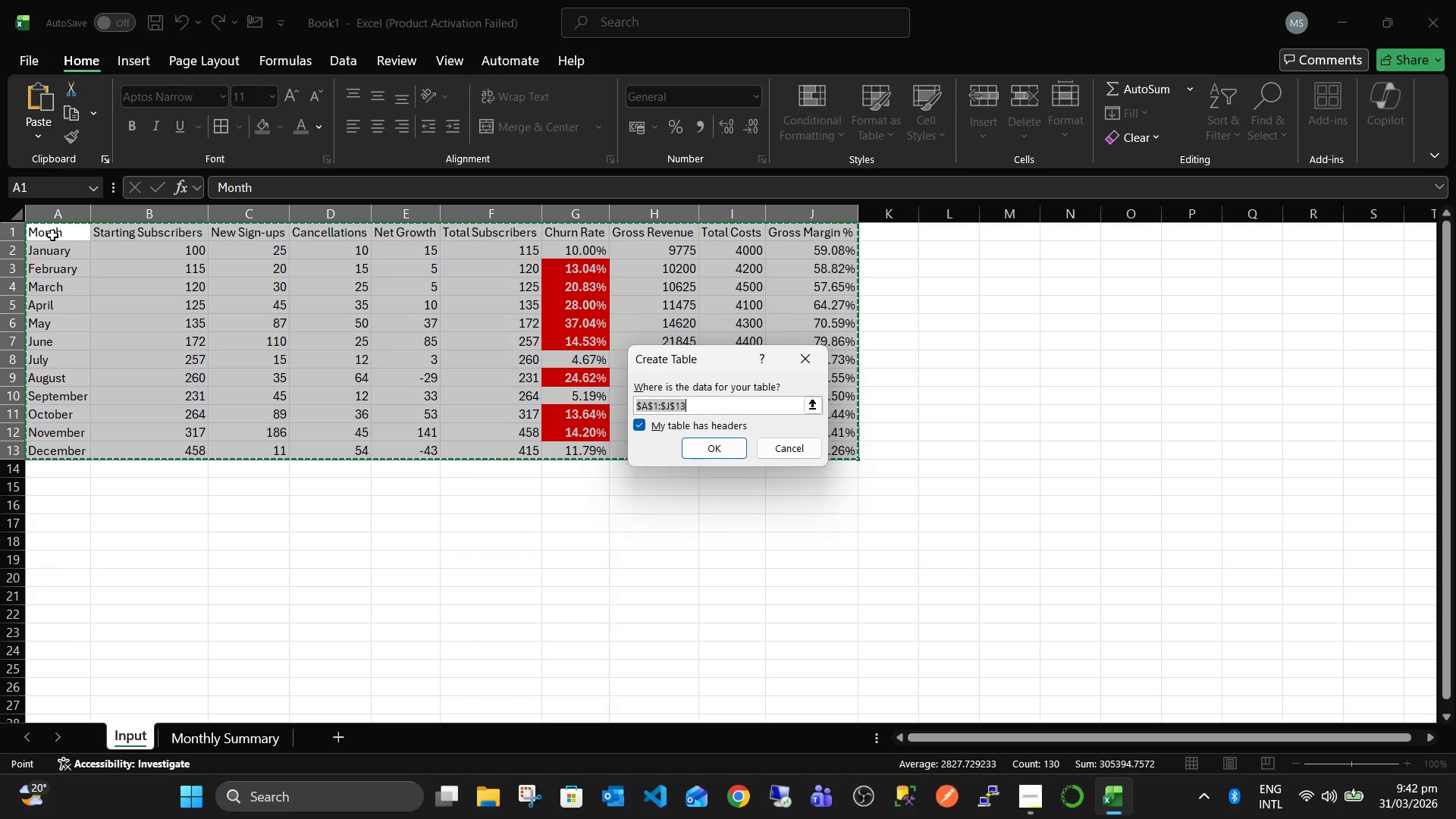 
key(Enter)
 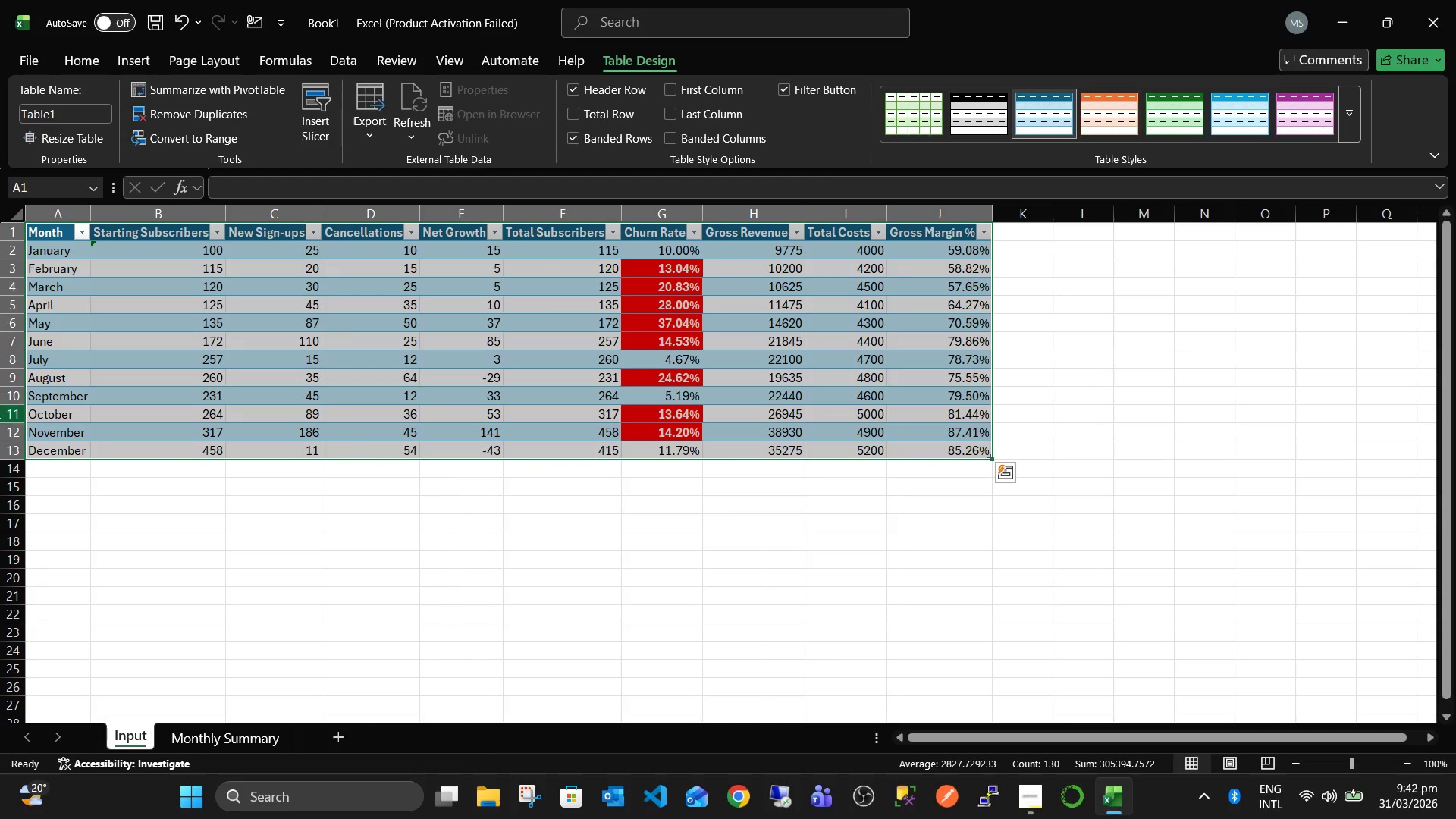 
left_click([284, 475])
 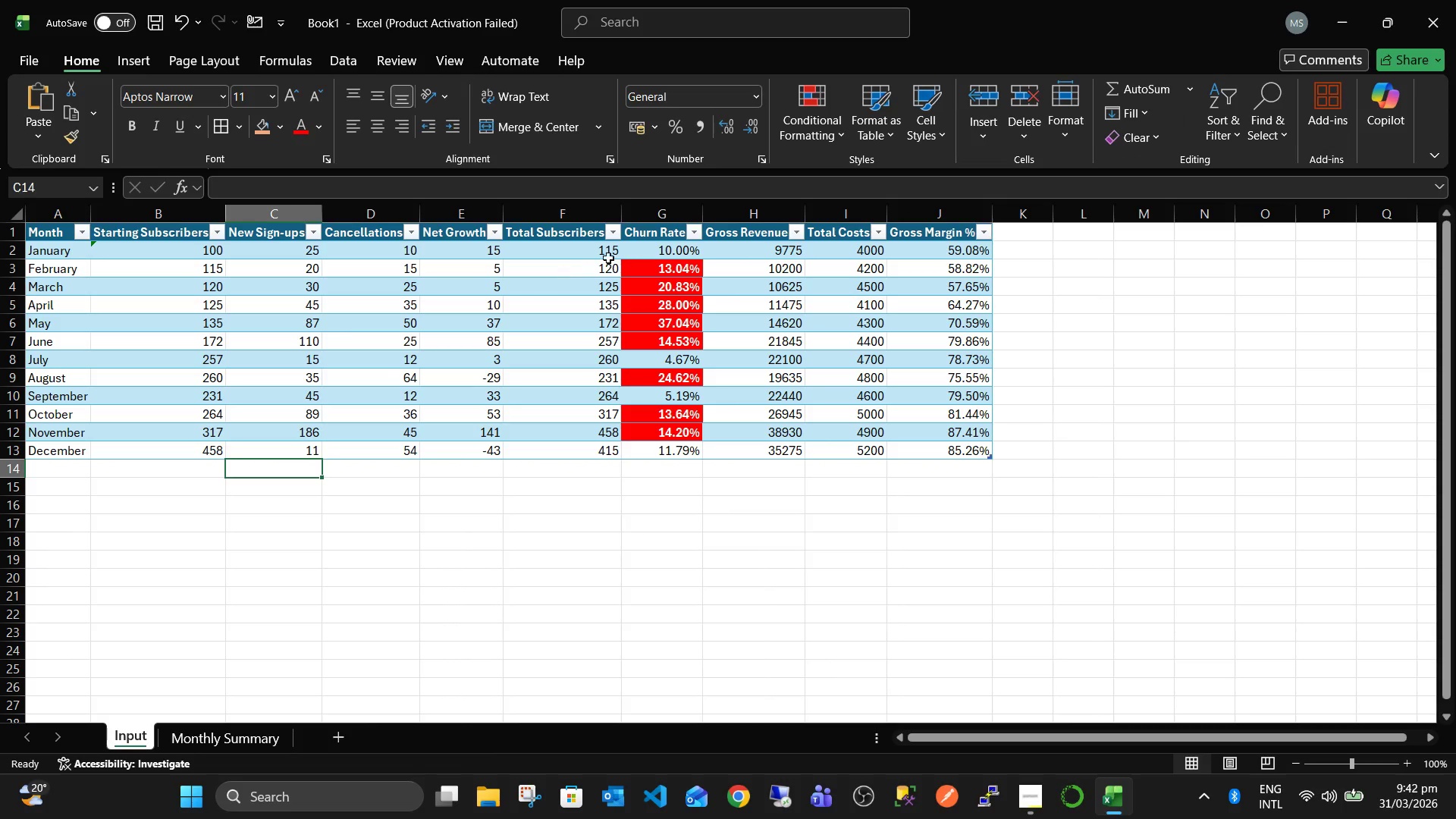 
left_click_drag(start_coordinate=[969, 210], to_coordinate=[70, 212])
 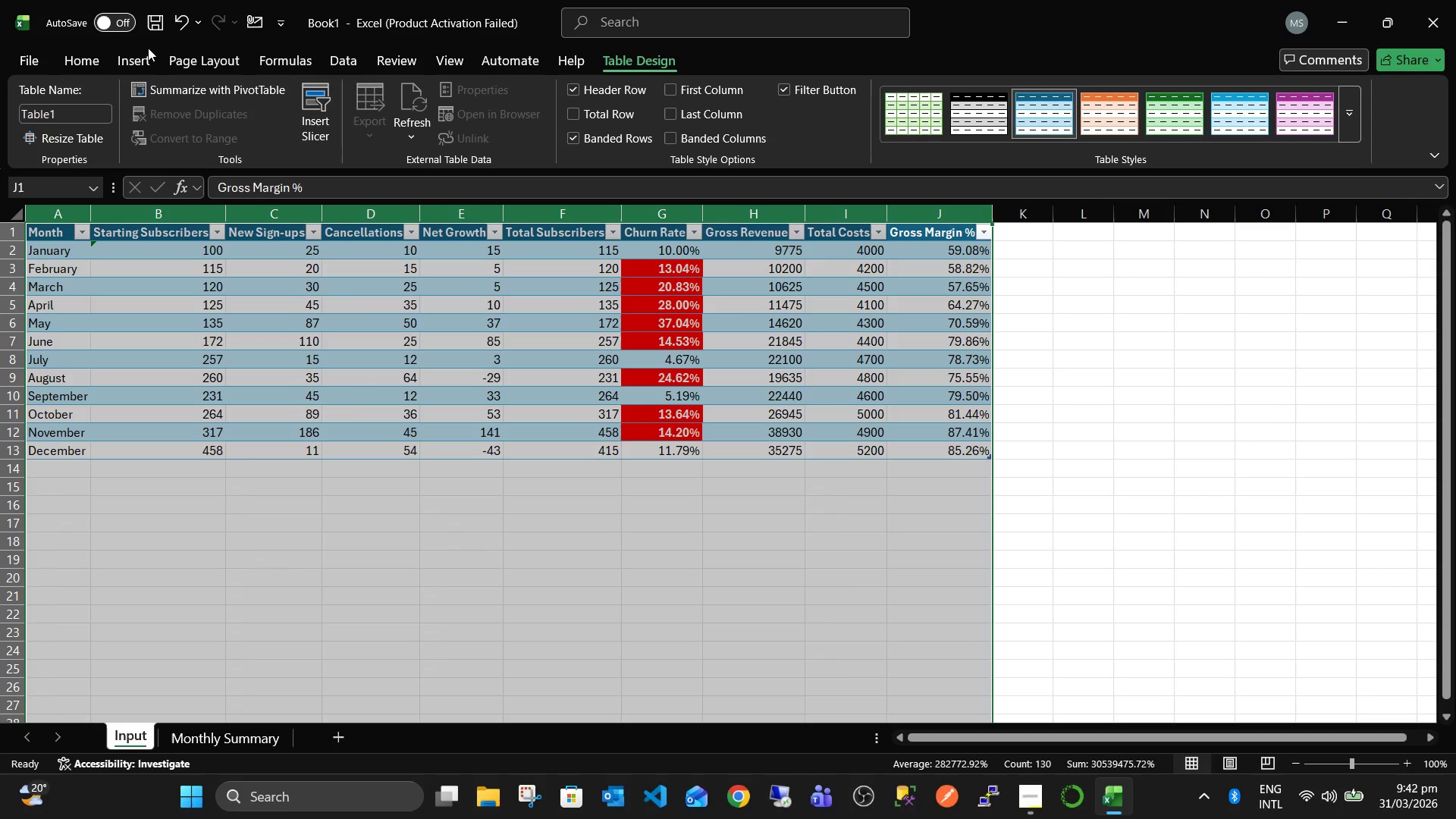 
left_click([76, 48])
 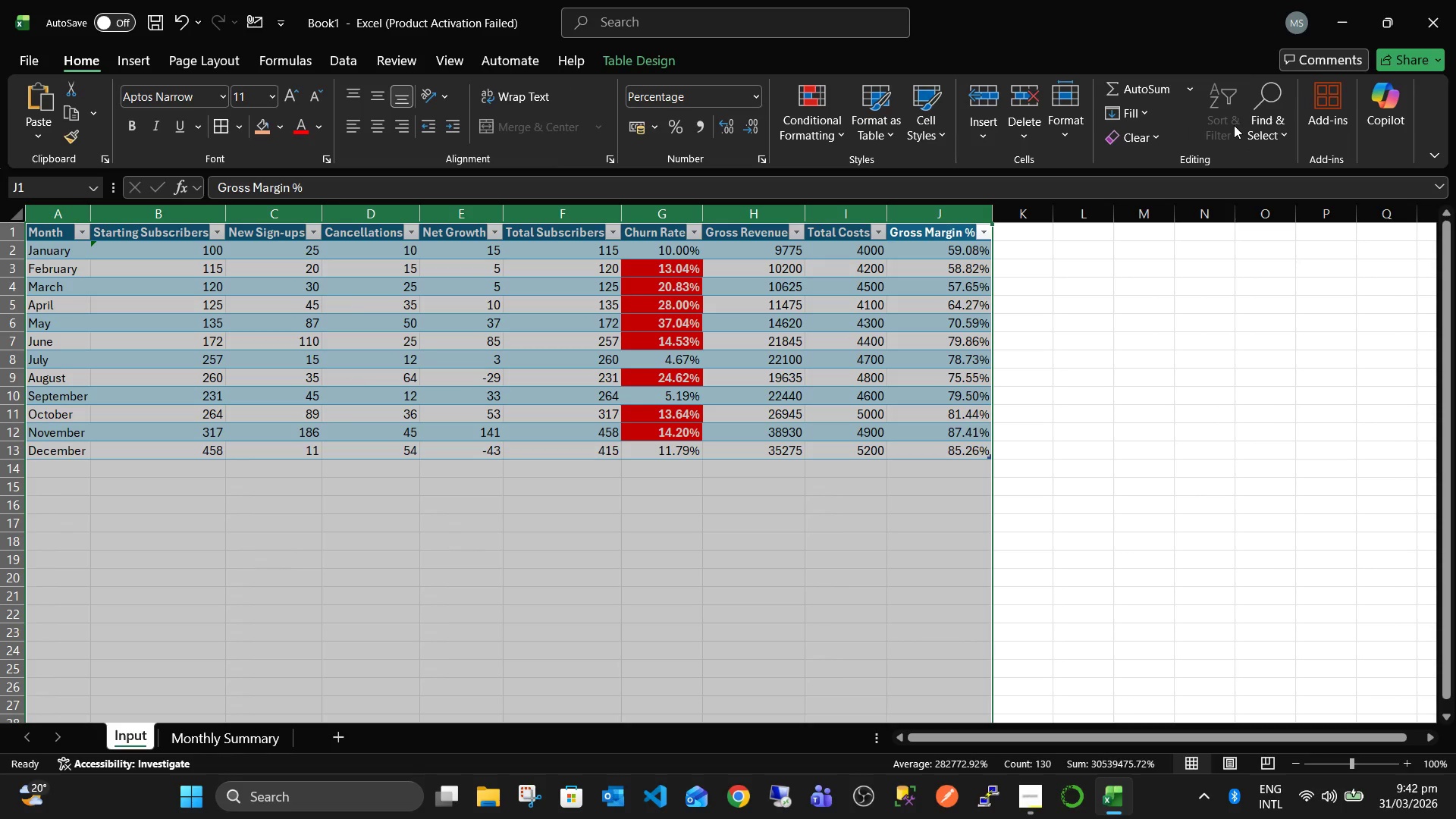 
left_click([1049, 330])
 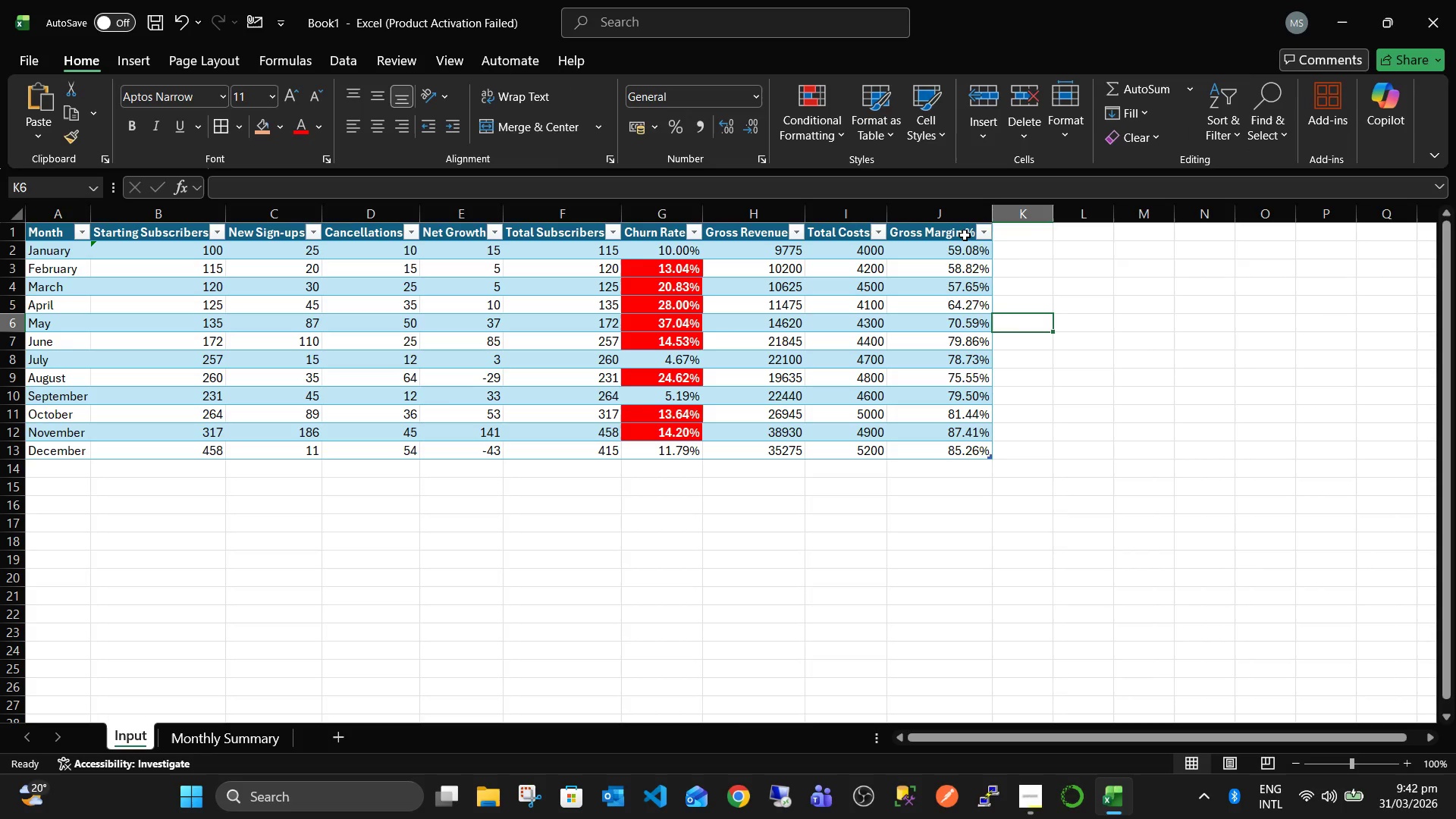 
left_click([965, 235])
 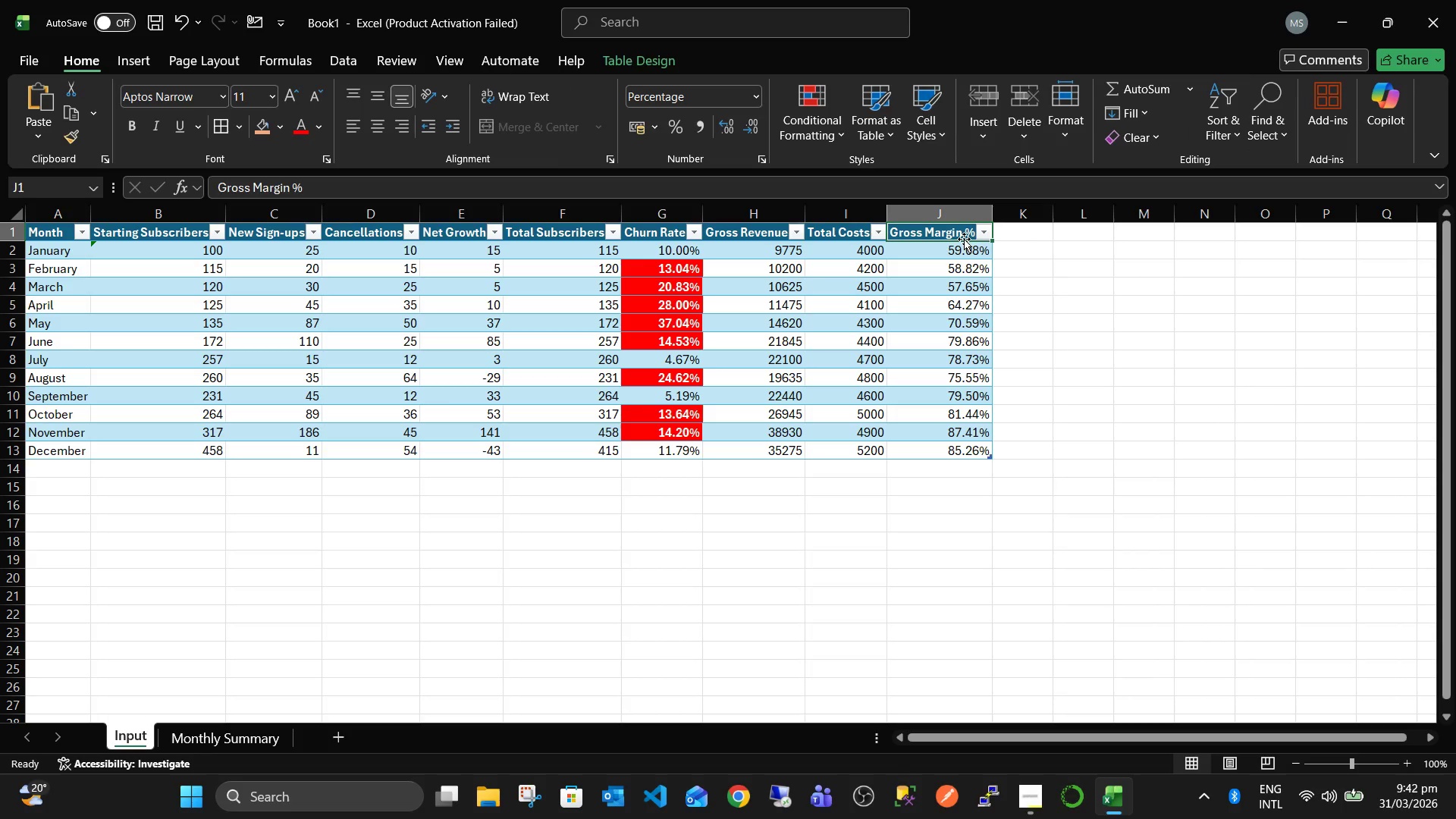 
key(Shift+ArrowDown)
 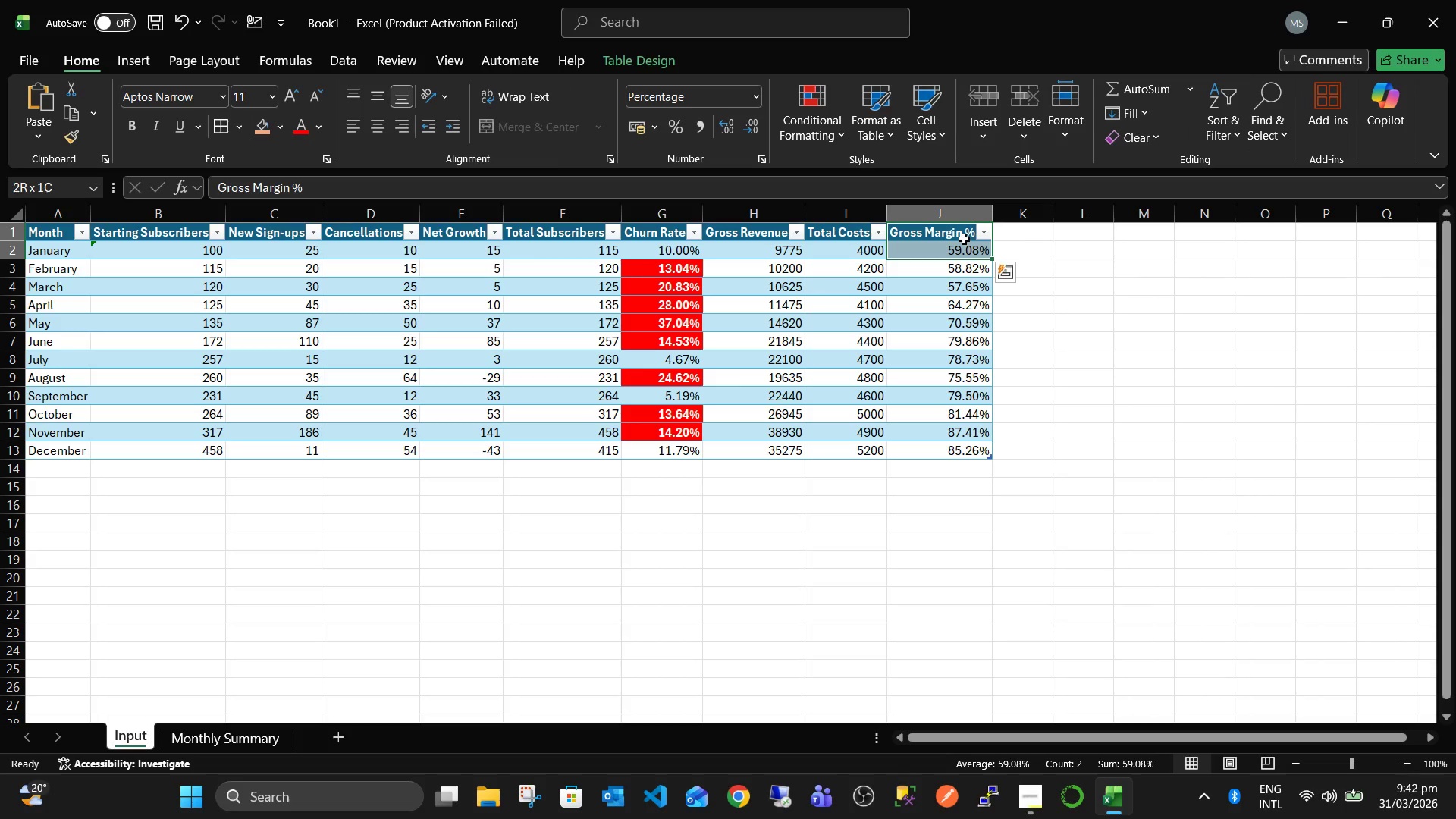 
key(Shift+End)
 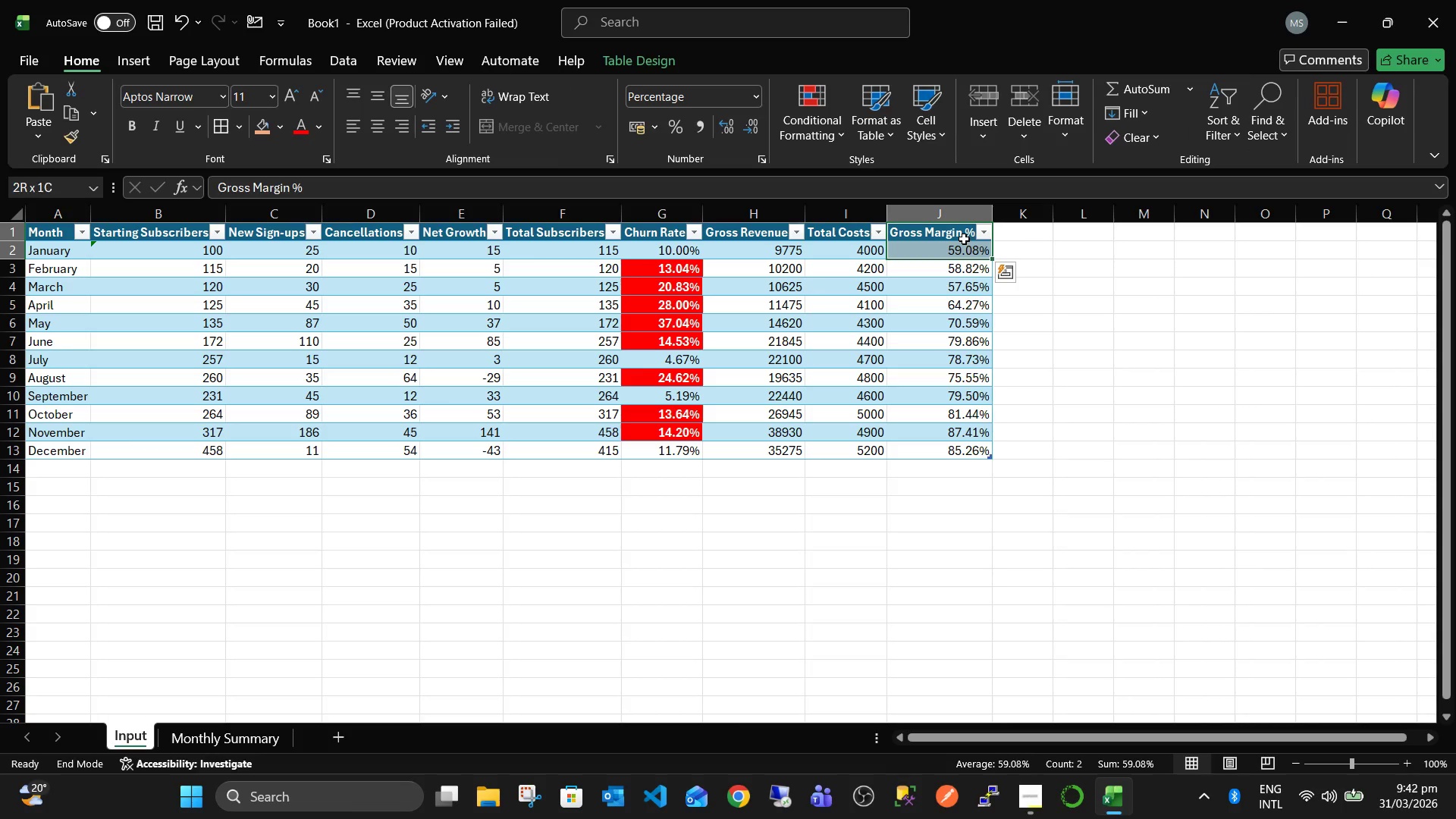 
key(Shift+ArrowDown)
 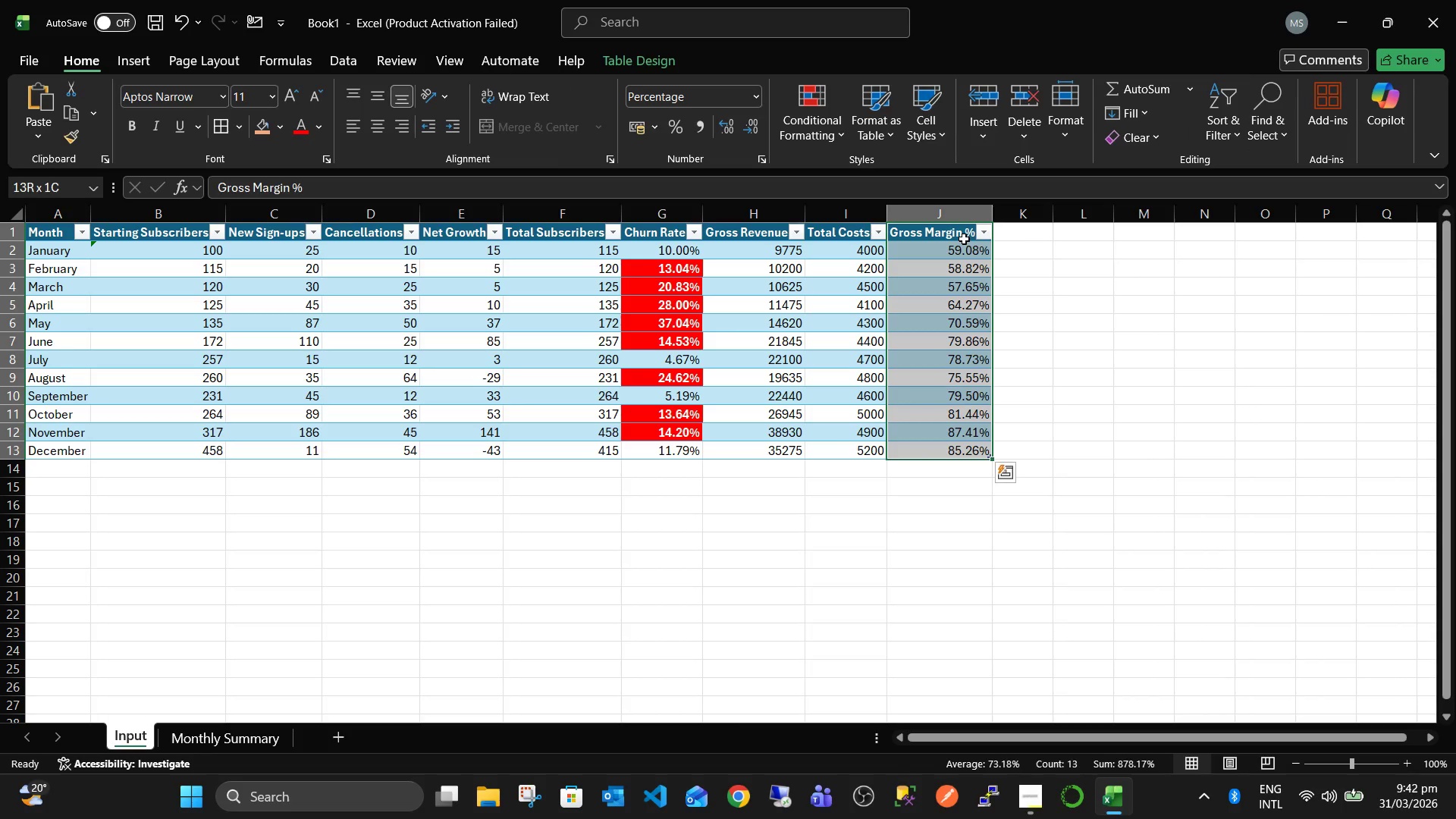 
key(Shift+ArrowLeft)
 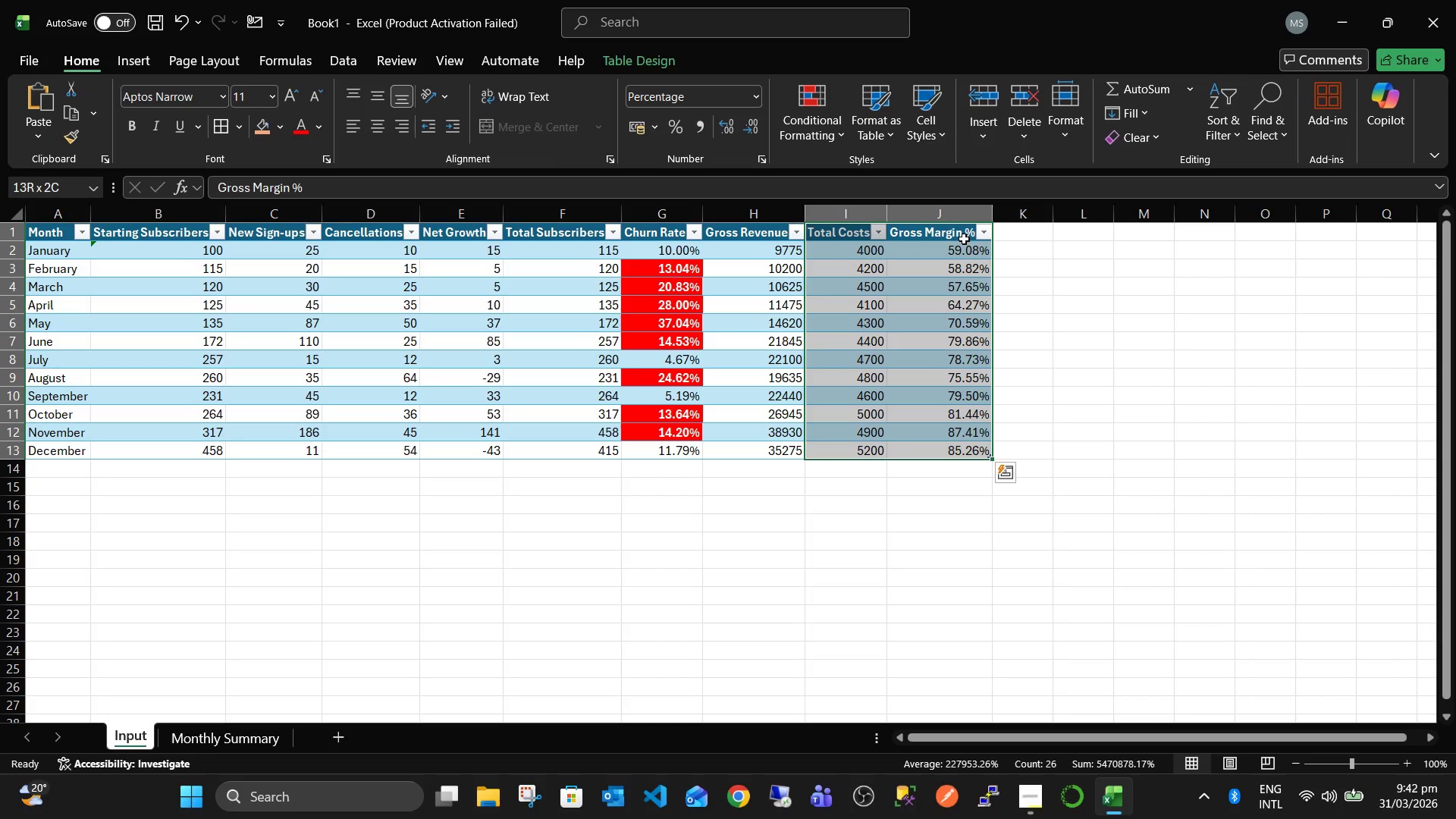 
key(Shift+End)
 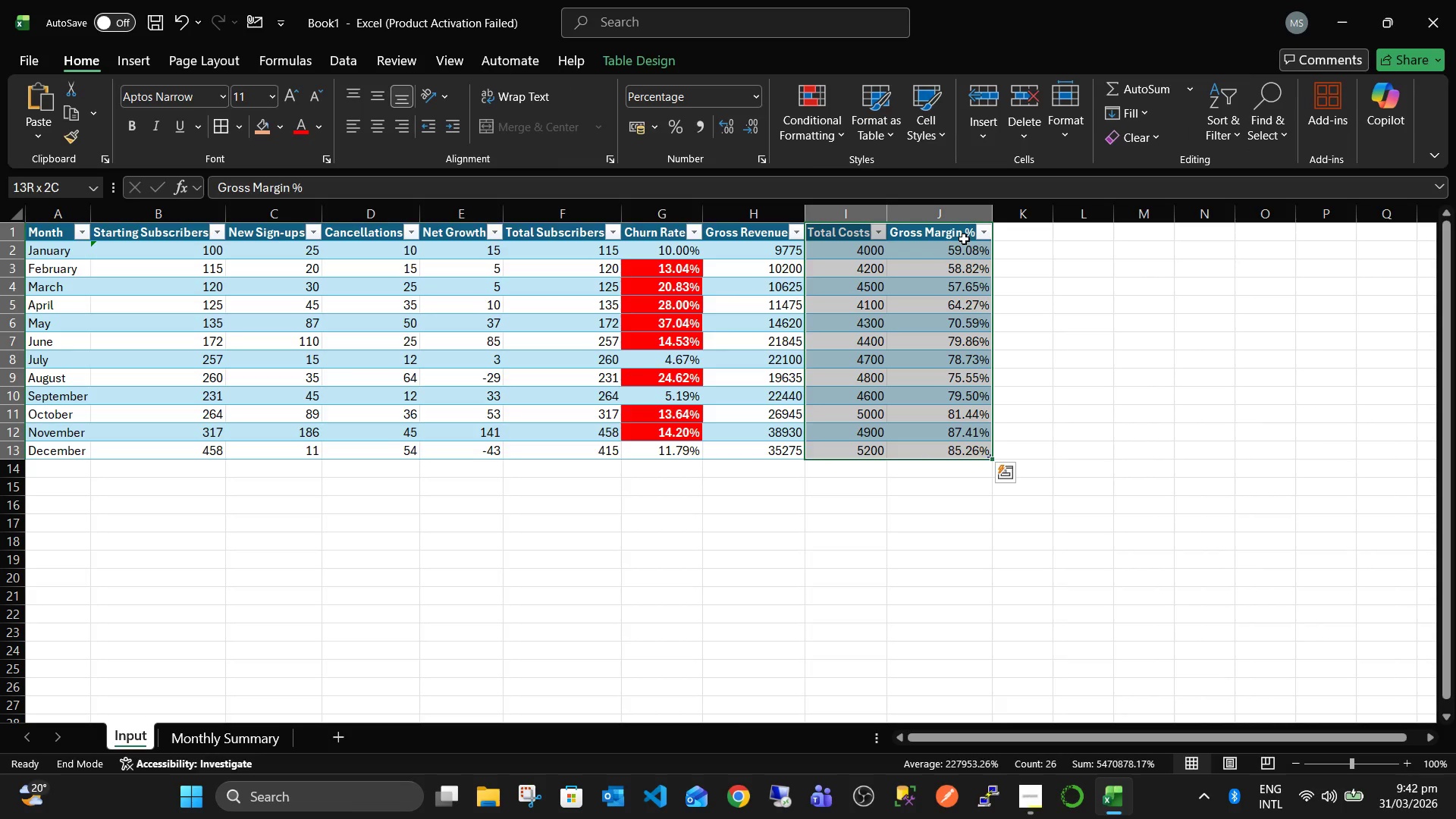 
key(Shift+ArrowLeft)
 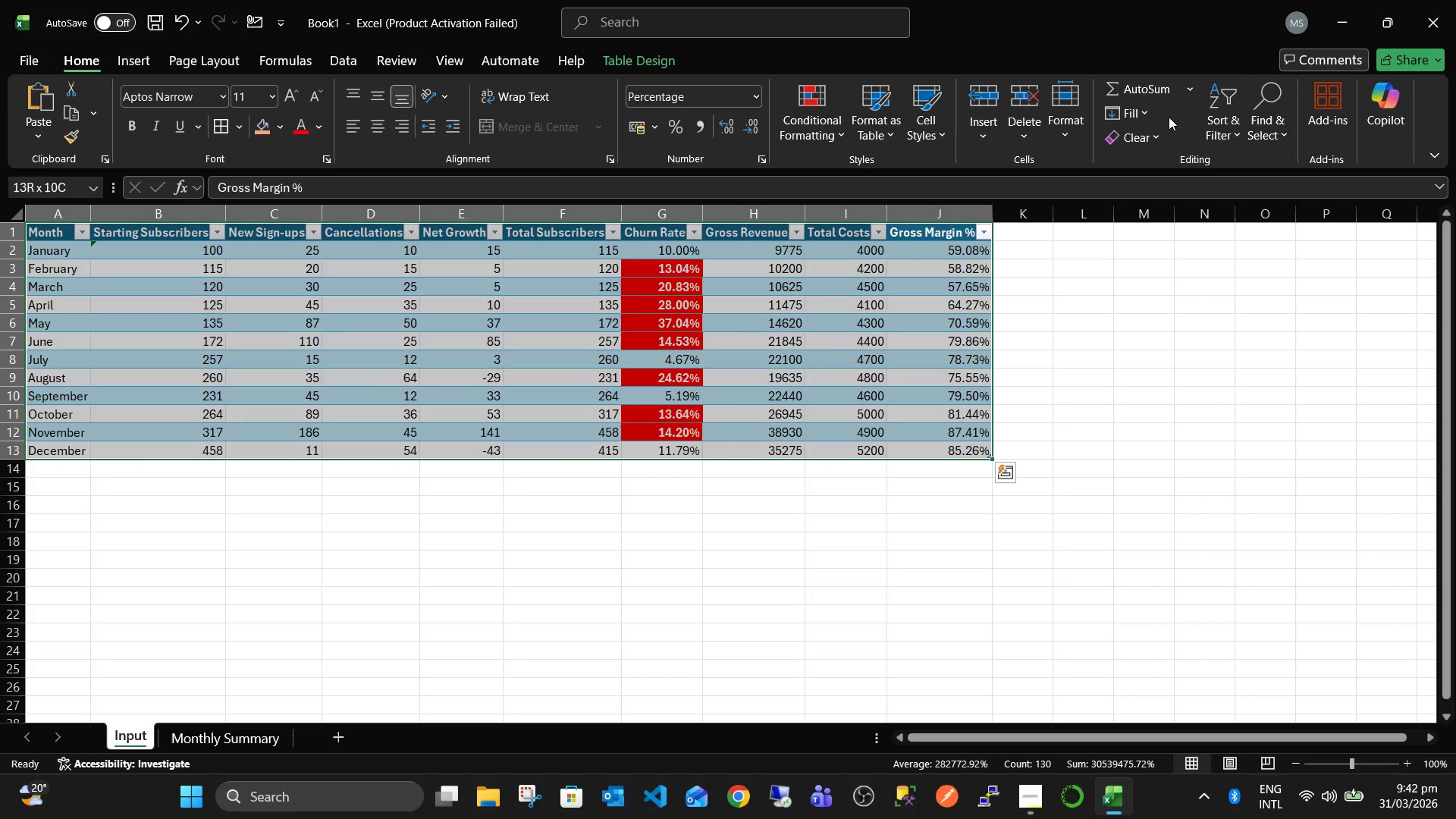 
left_click([1226, 124])
 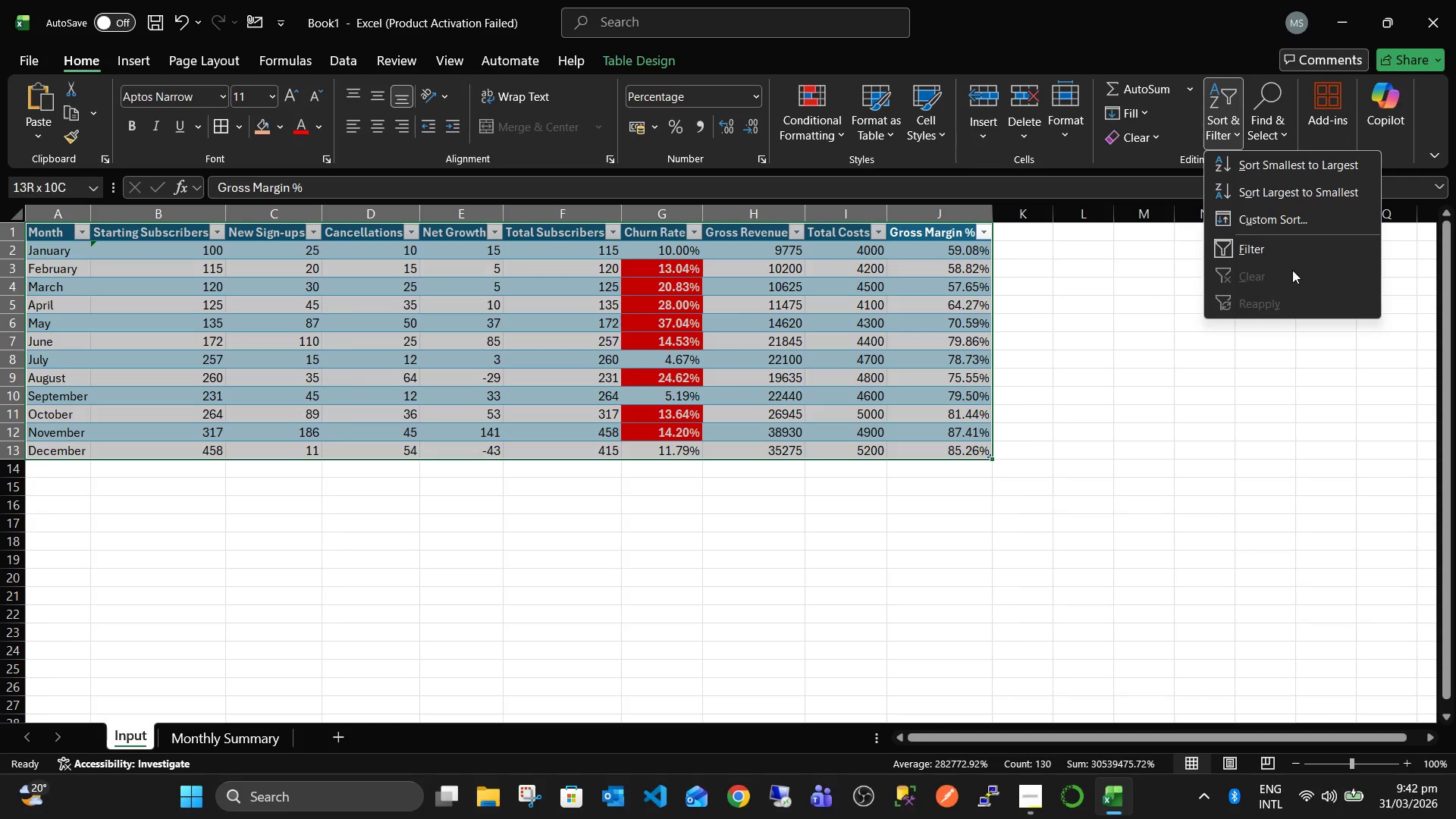 
double_click([1134, 352])
 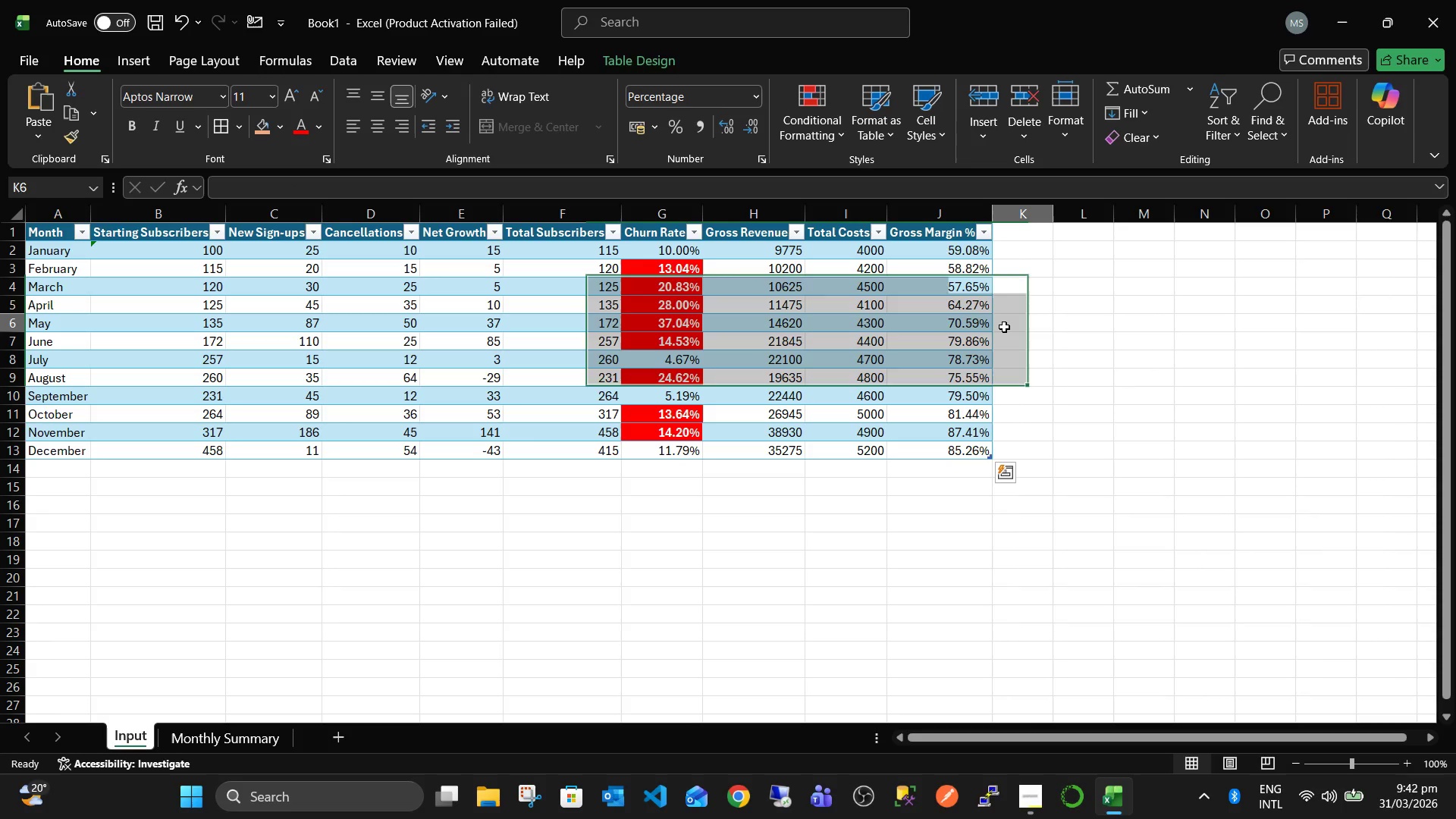 
triple_click([1004, 327])
 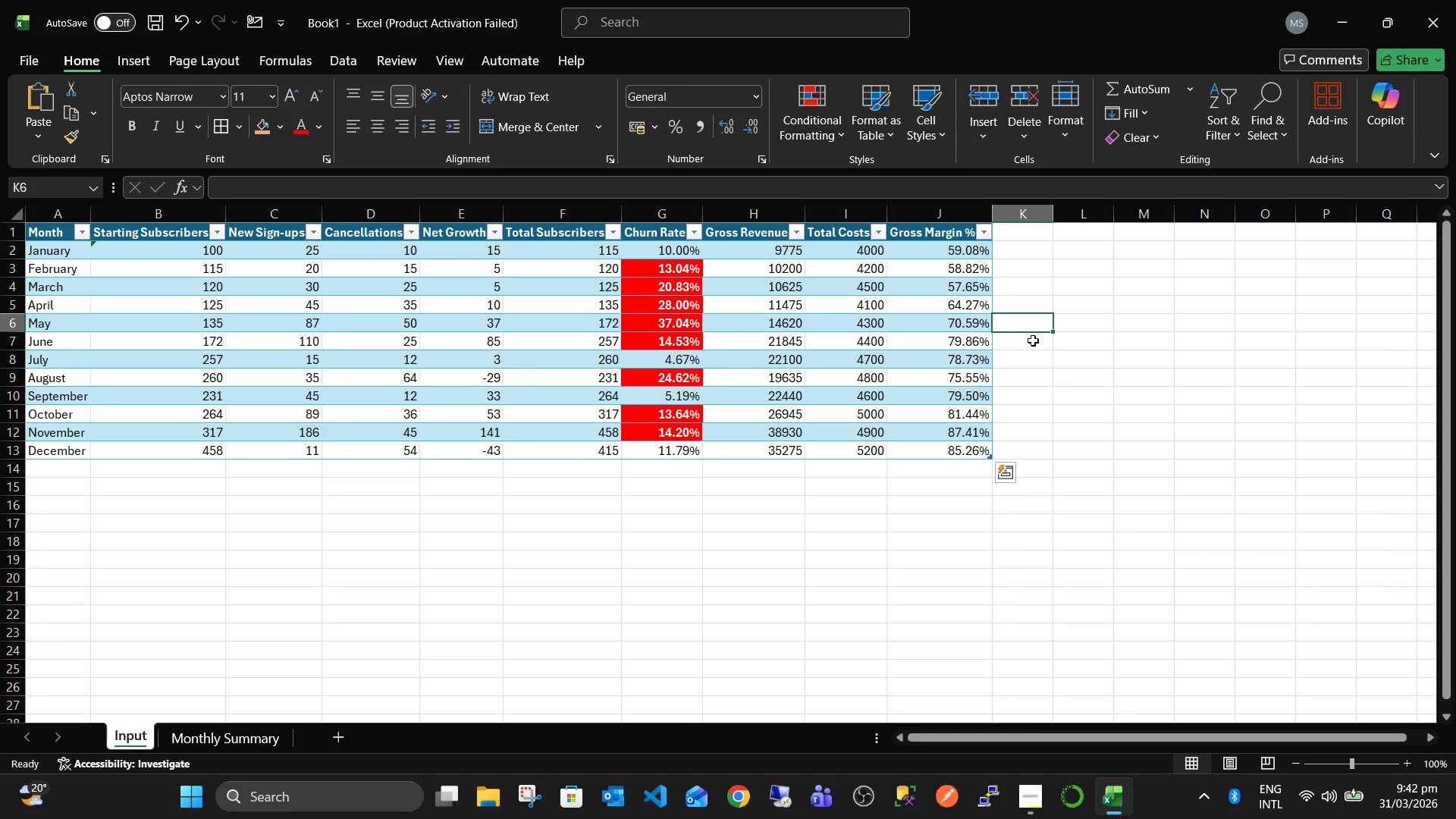 
key(Control+Z)
 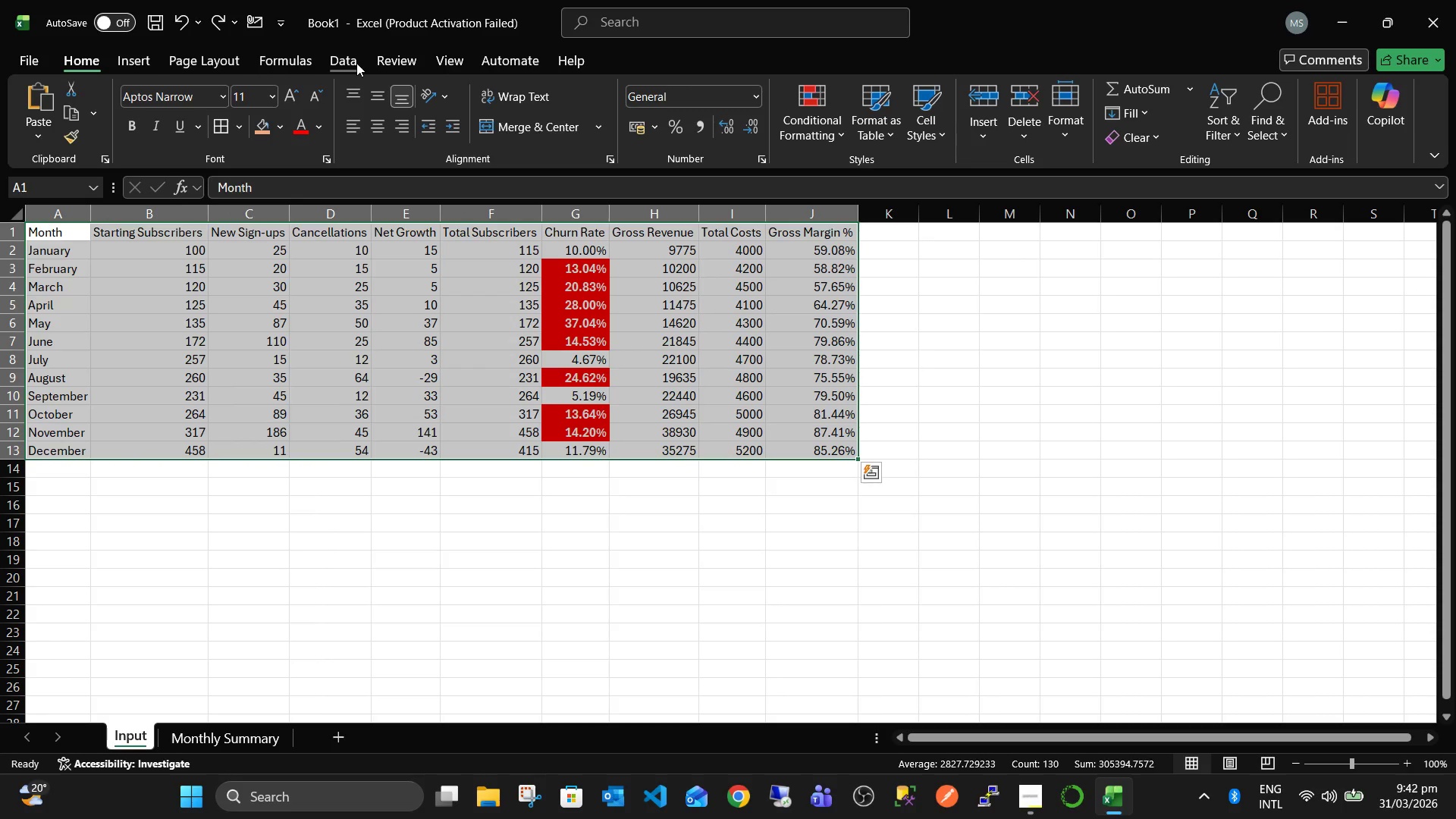 
wait(5.38)
 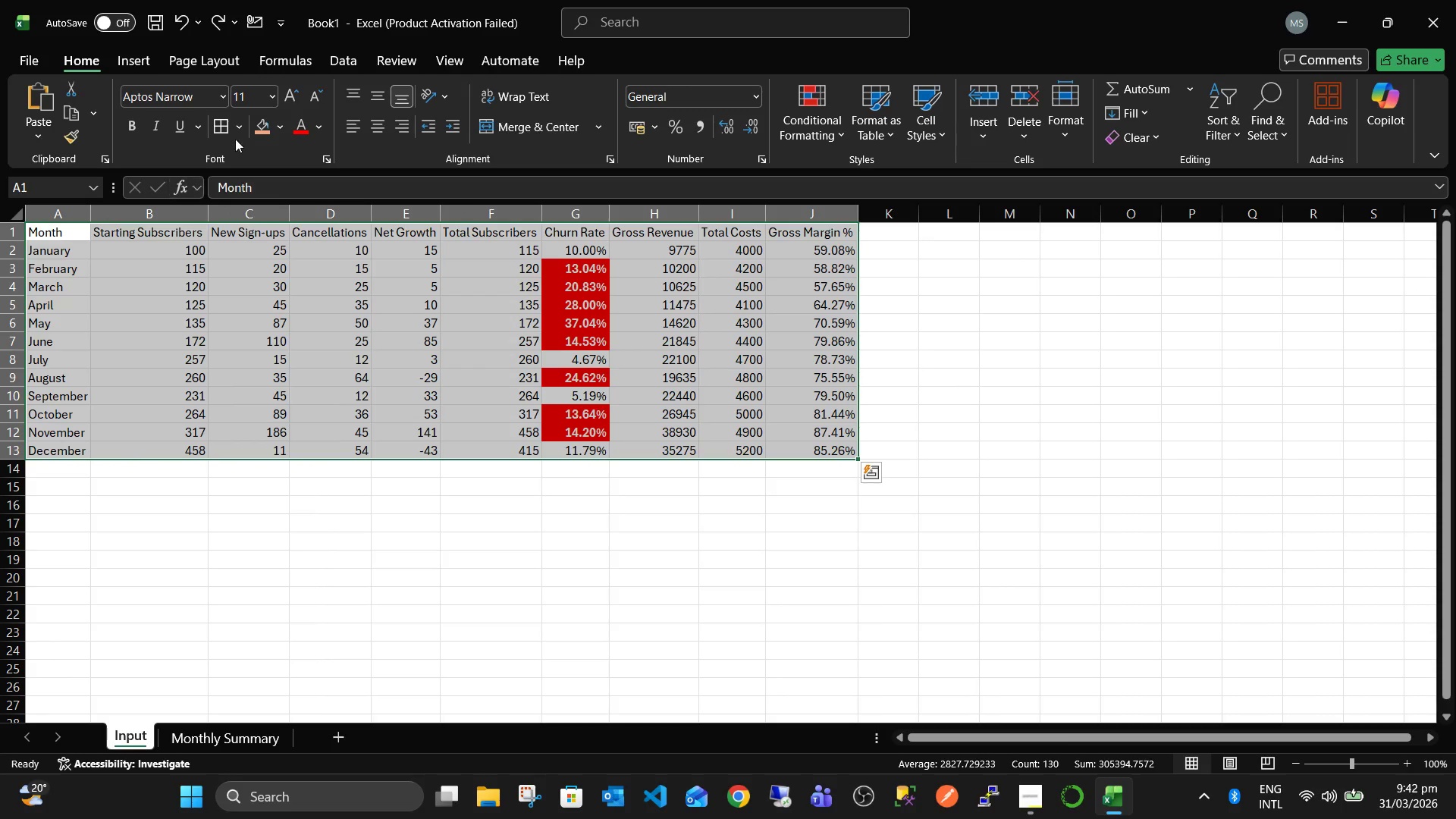 
left_click([356, 63])
 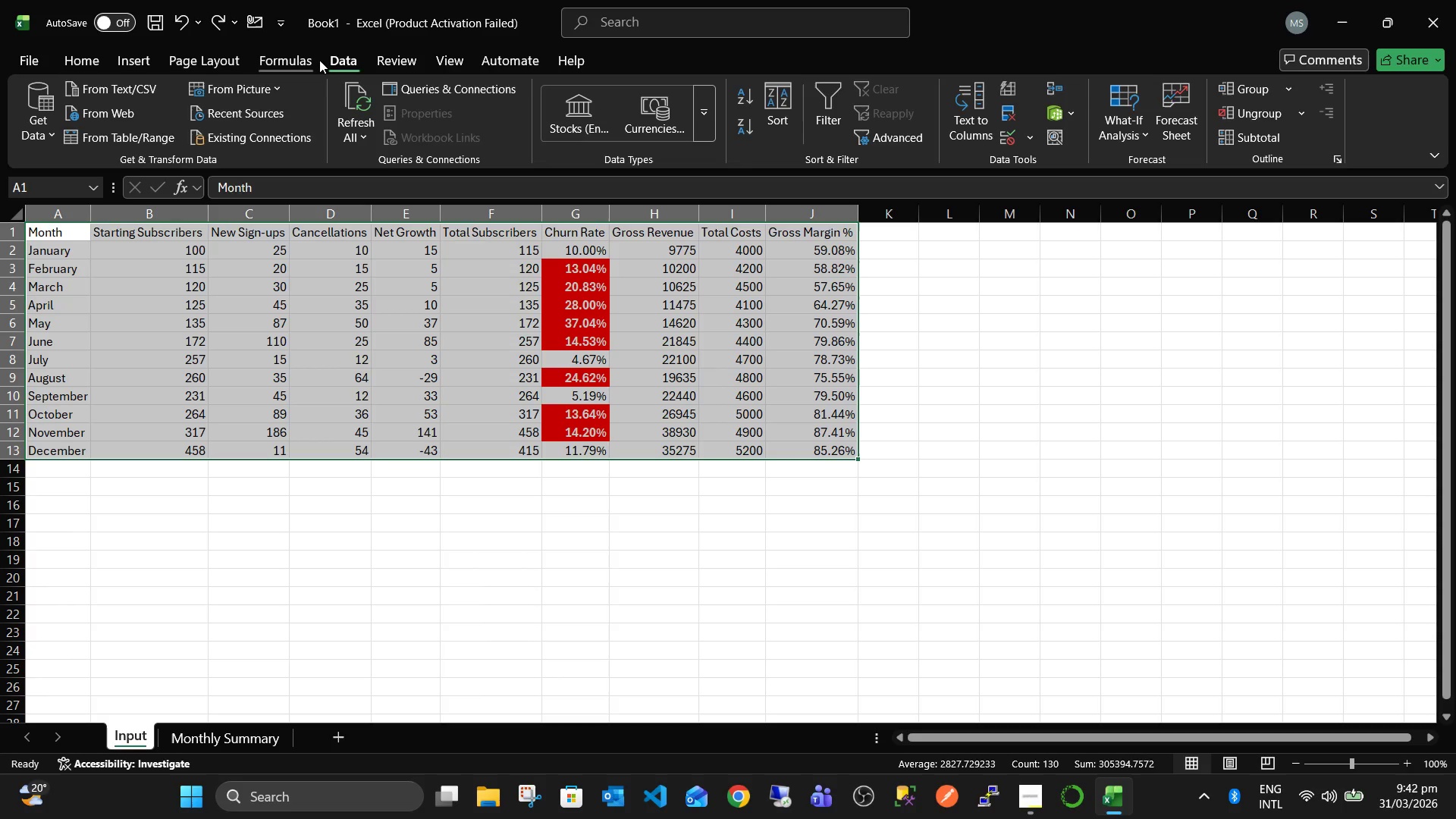 
left_click([209, 58])
 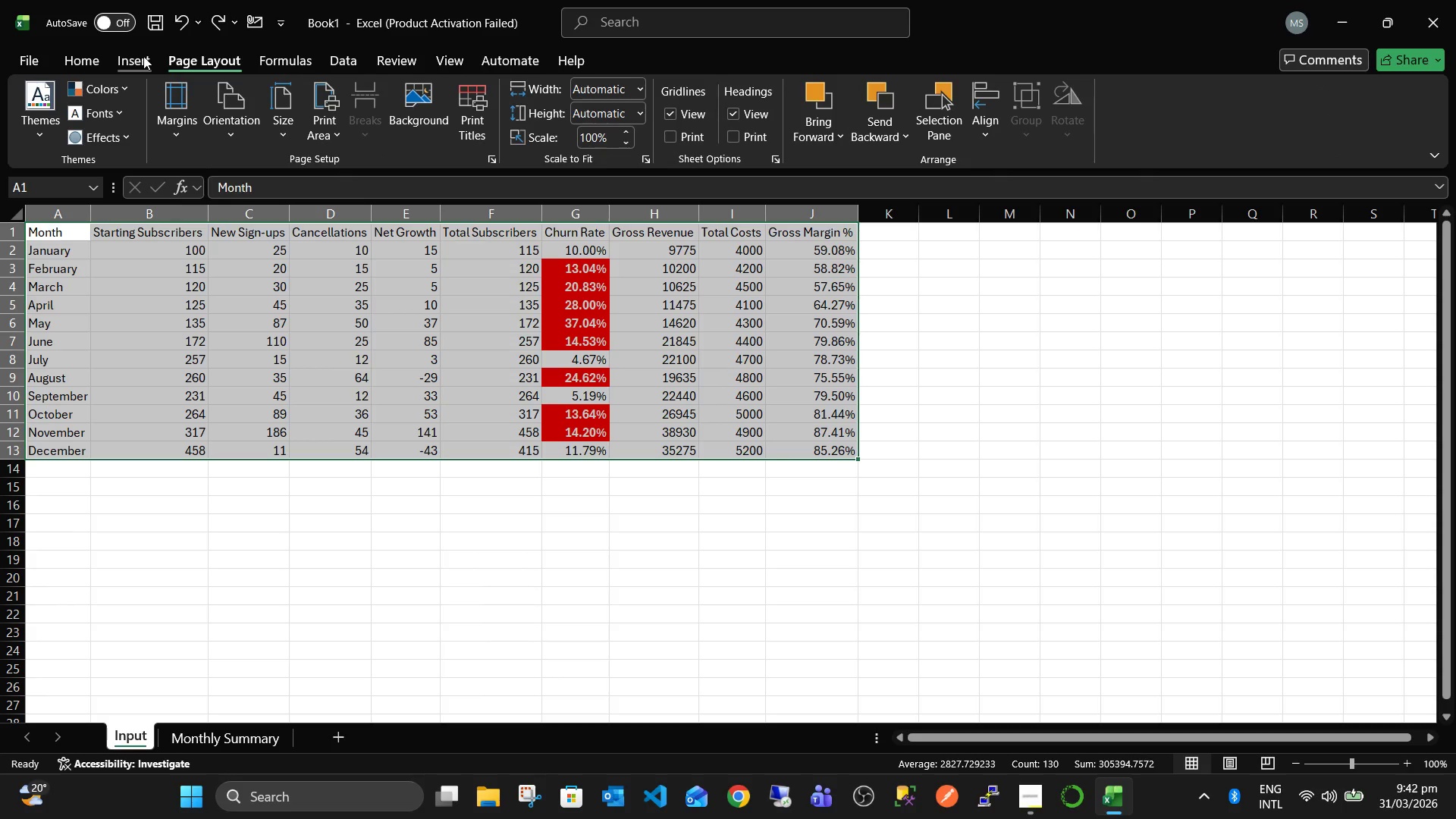 
left_click([143, 56])
 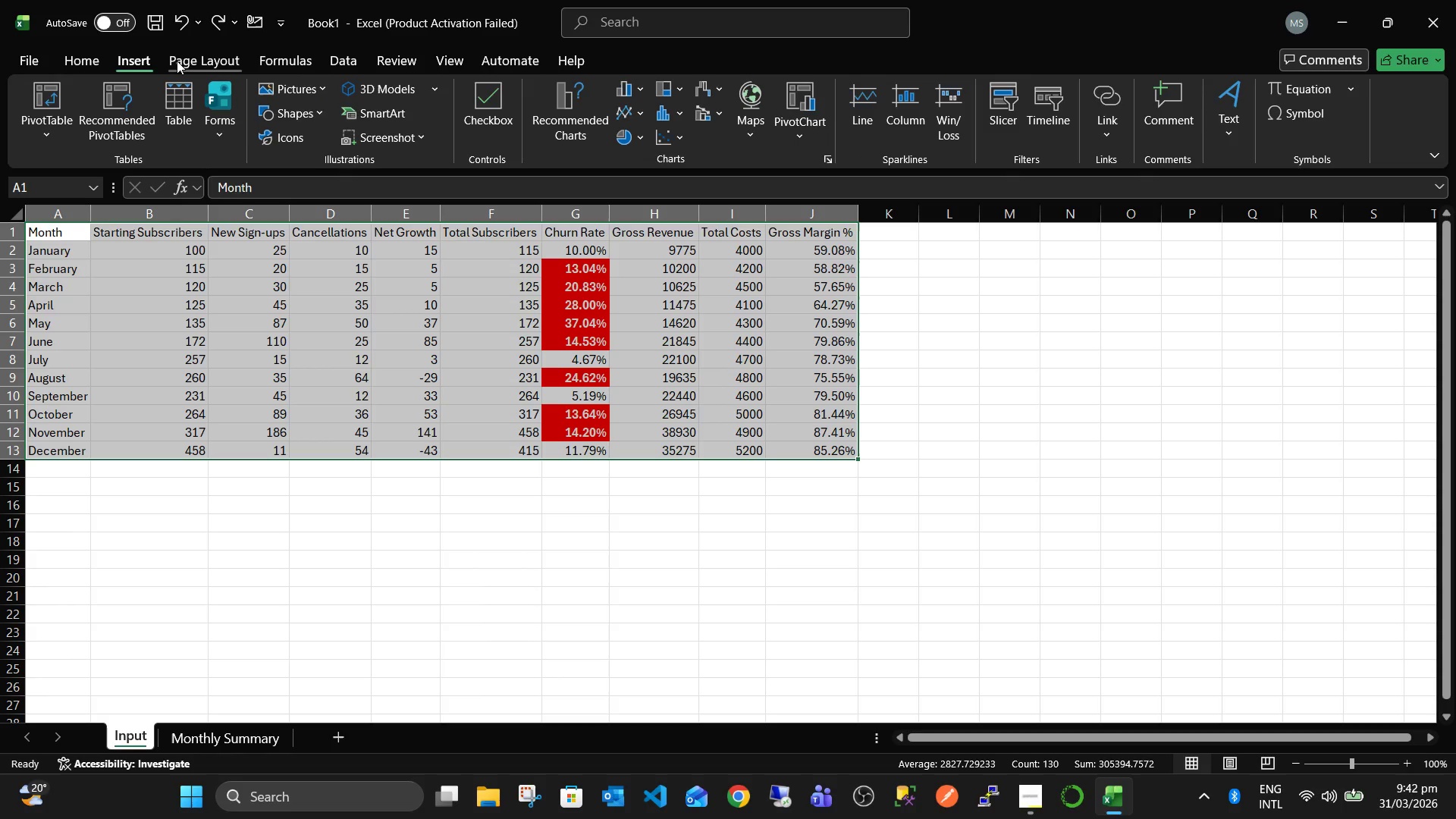 
left_click([177, 61])
 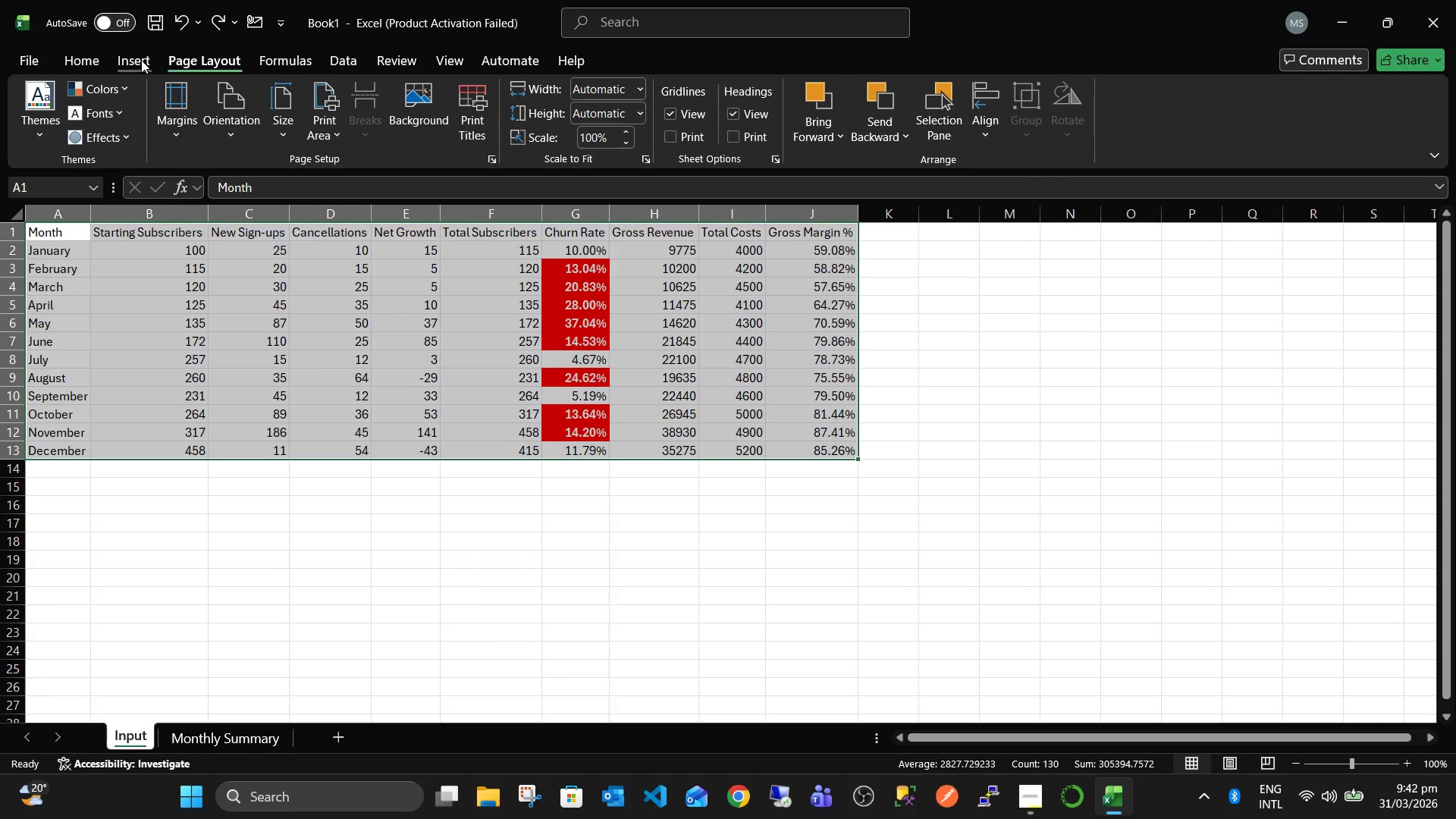 
left_click([141, 60])
 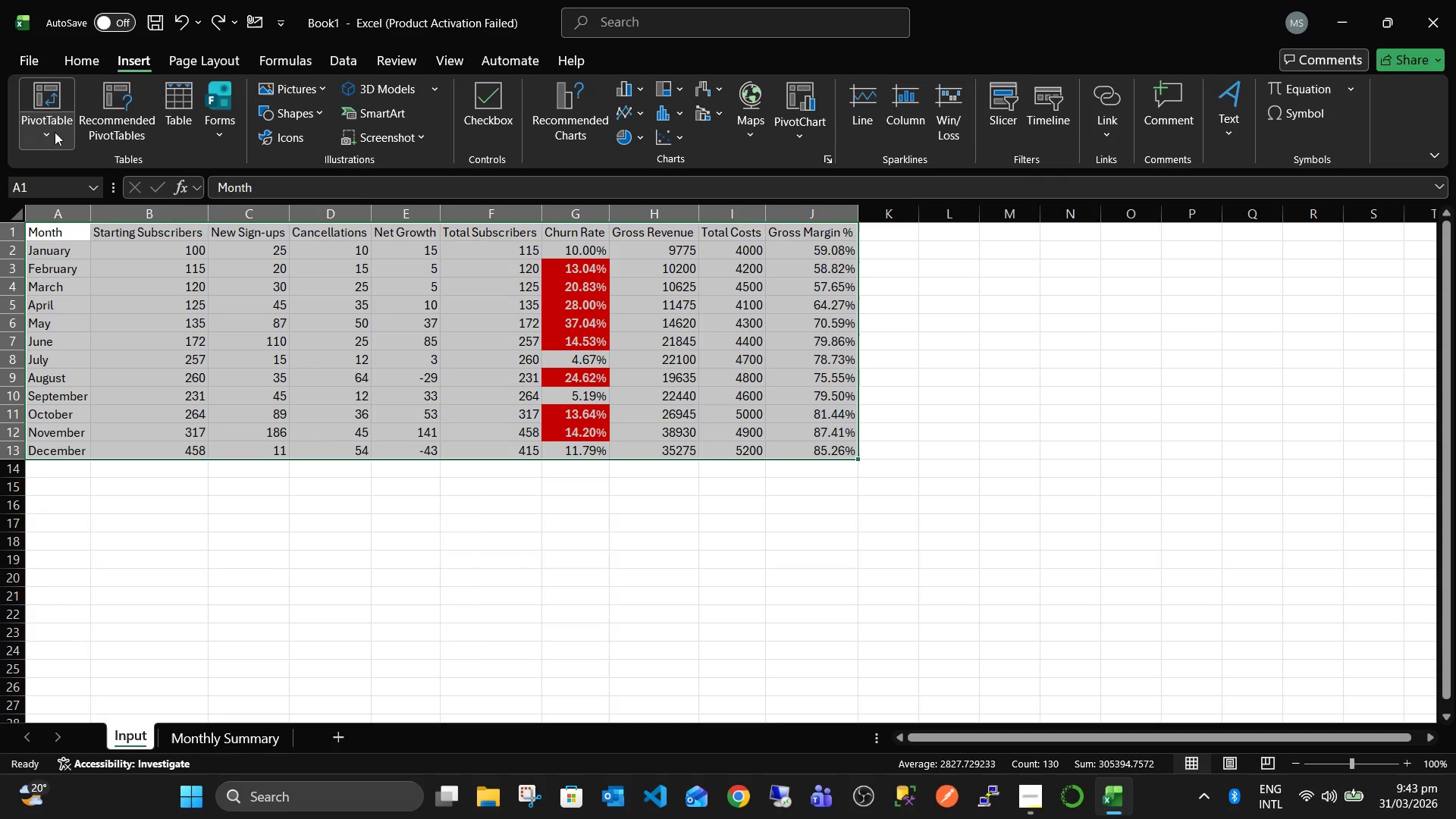 
left_click([190, 62])
 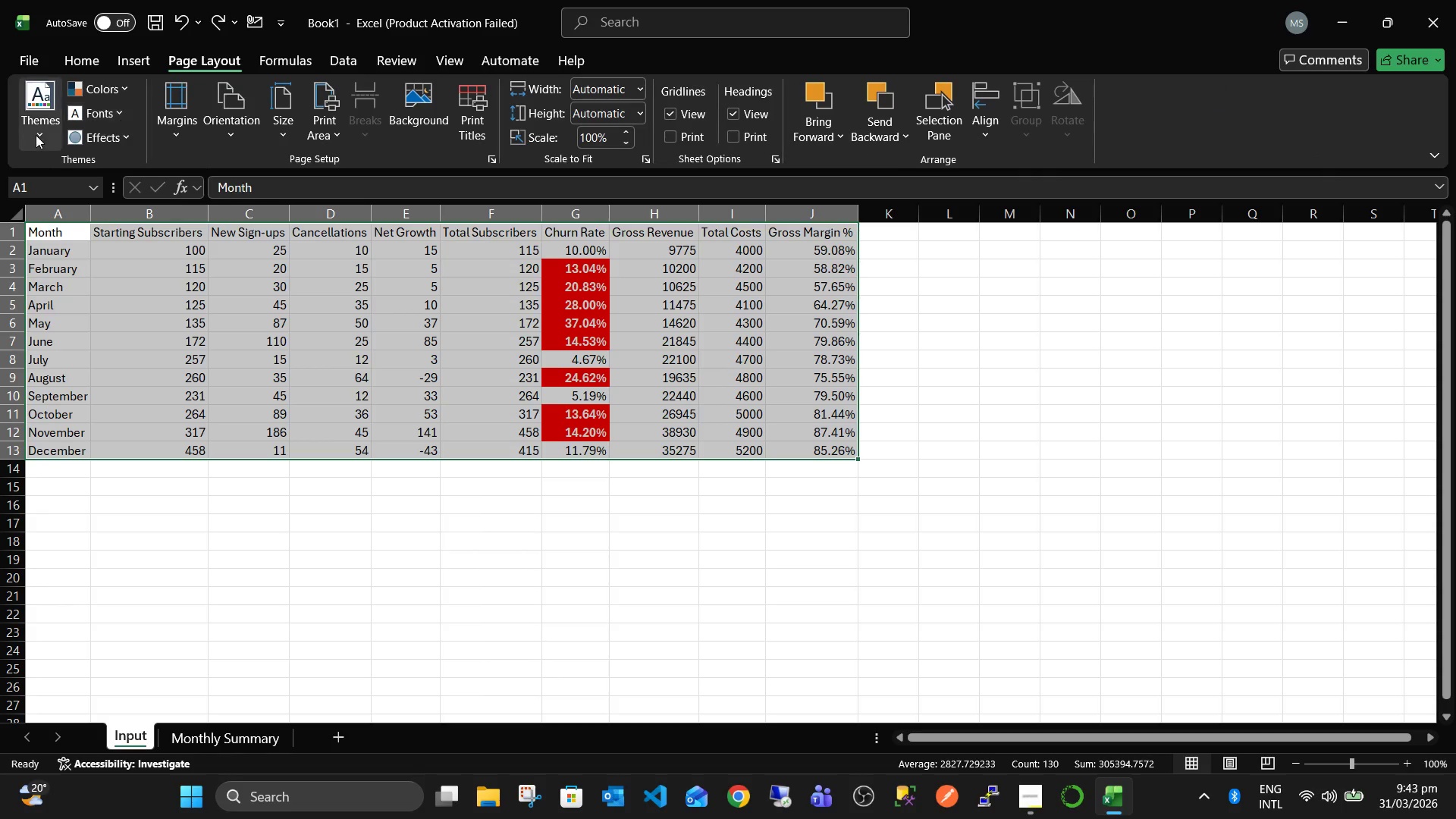 
left_click([36, 135])
 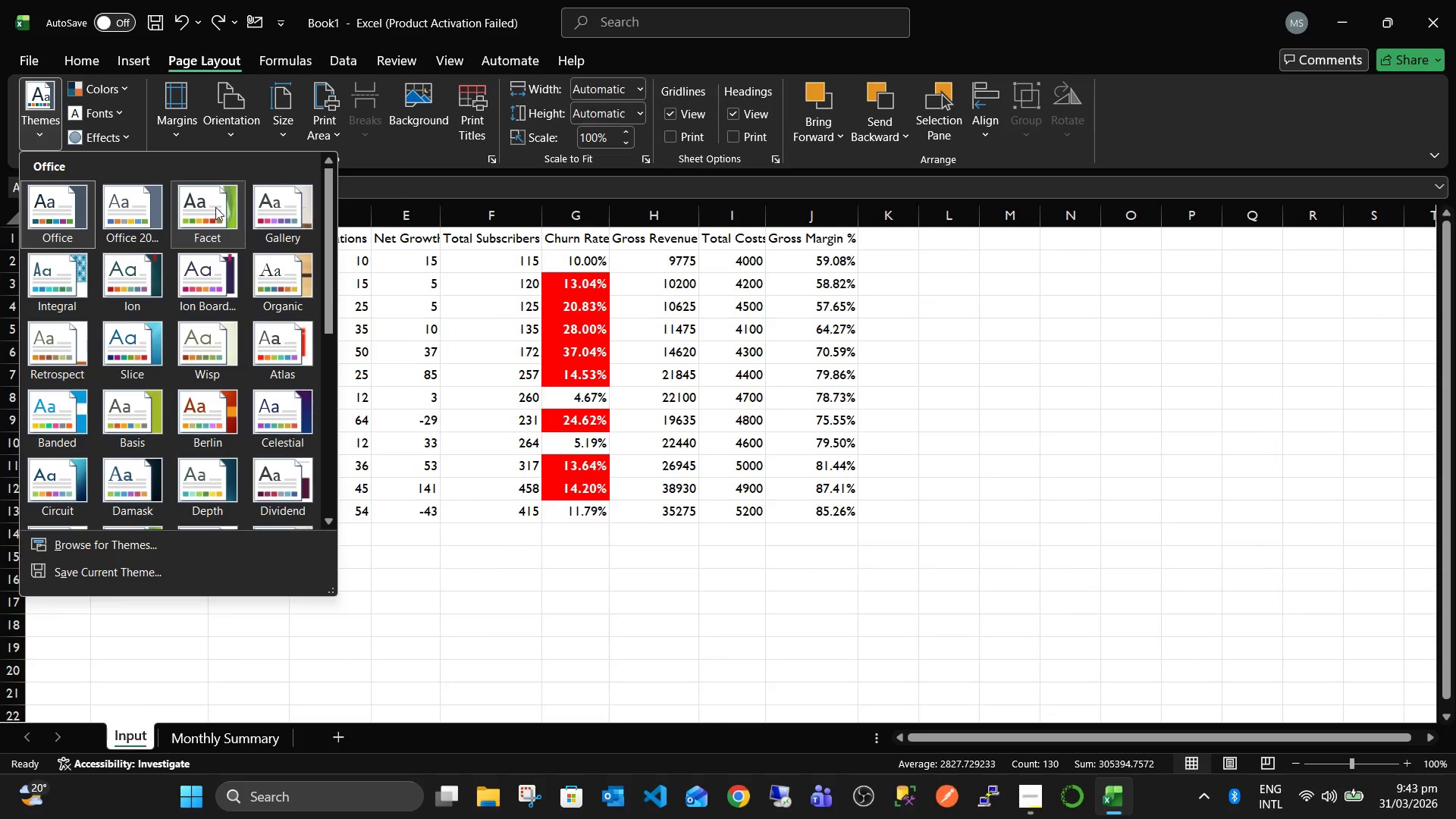 
wait(7.16)
 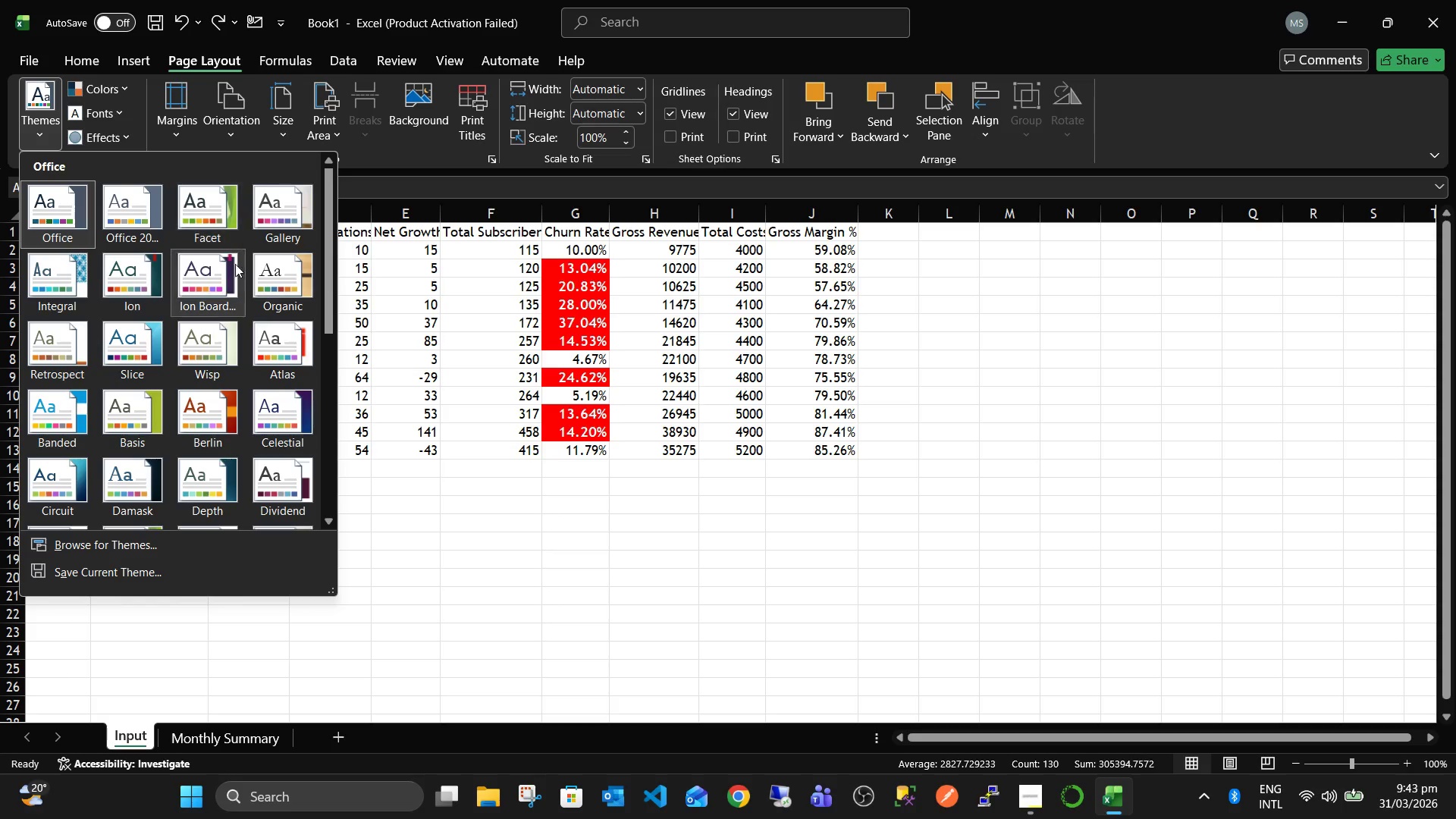 
left_click([640, 524])
 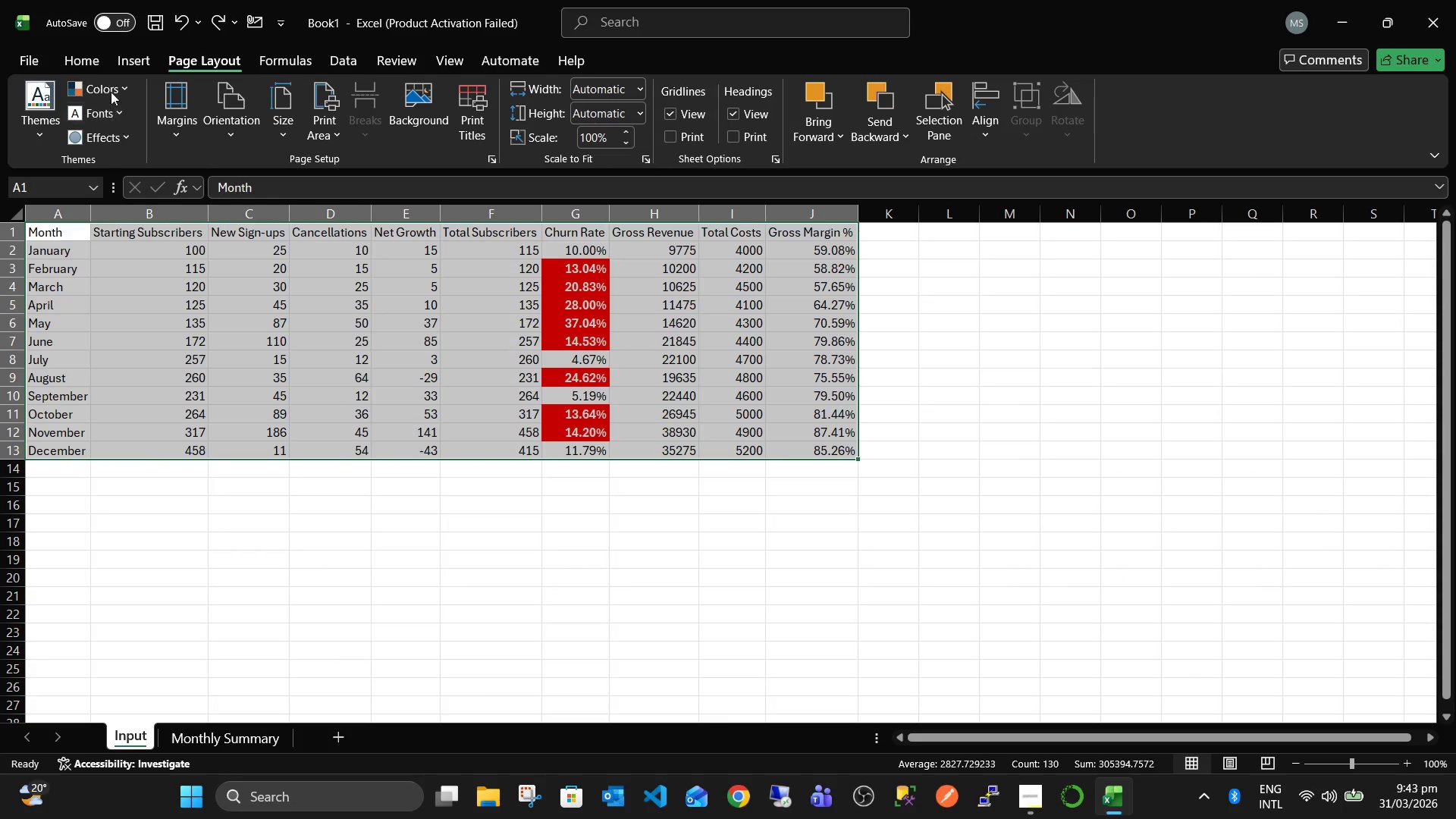 
left_click([121, 66])
 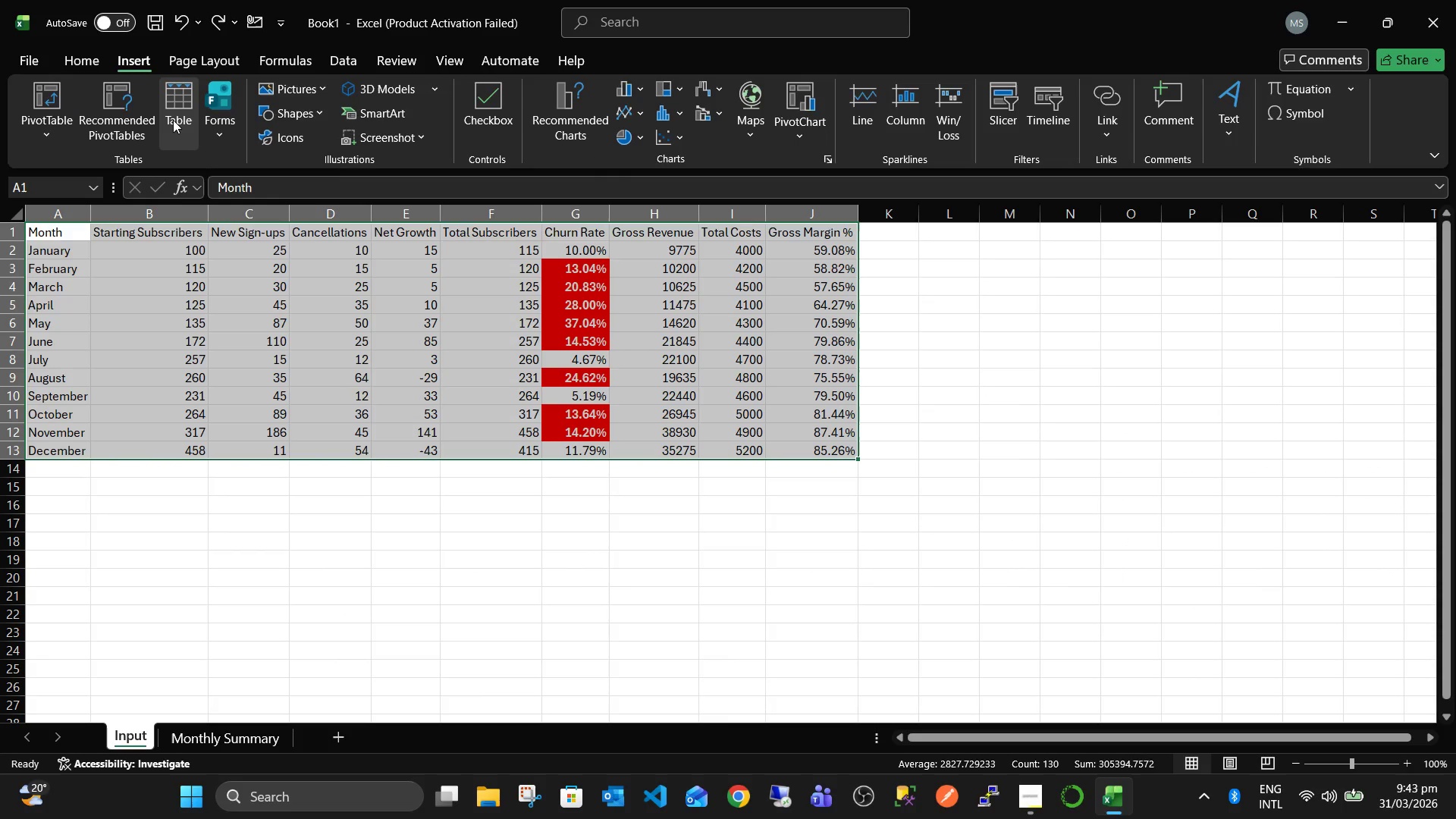 
left_click([176, 122])
 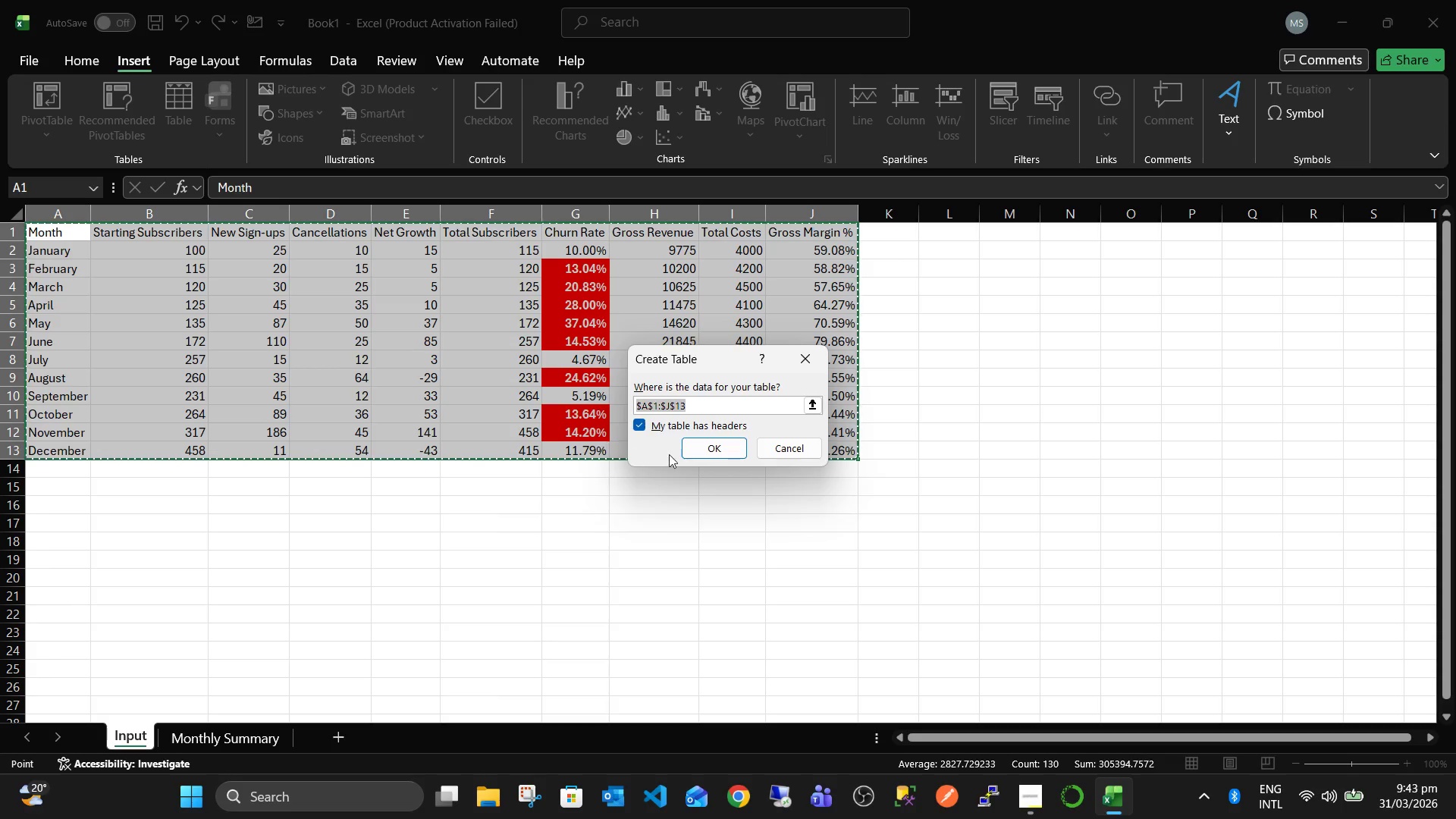 
left_click([717, 454])
 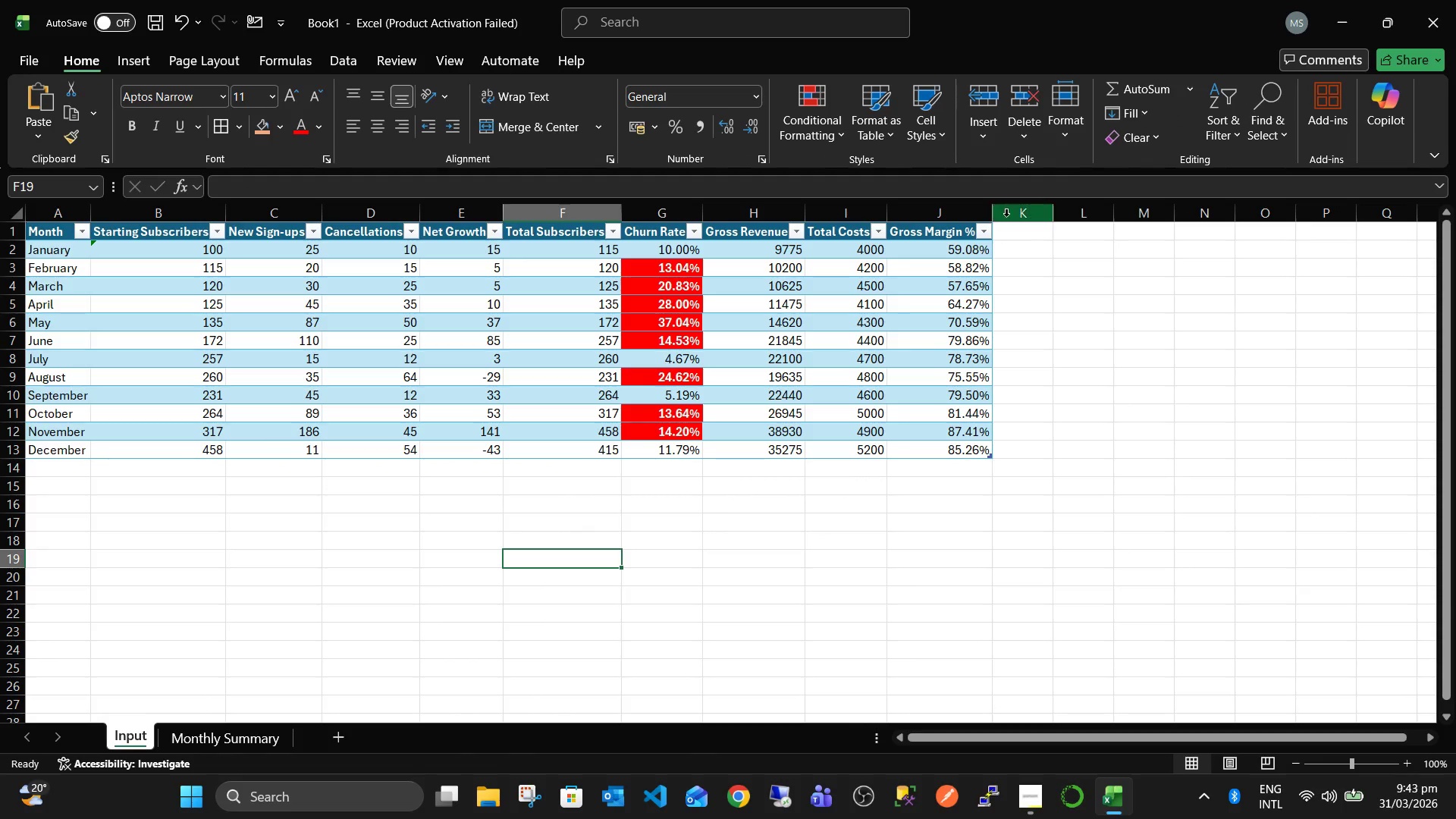 
left_click_drag(start_coordinate=[997, 212], to_coordinate=[1022, 218])
 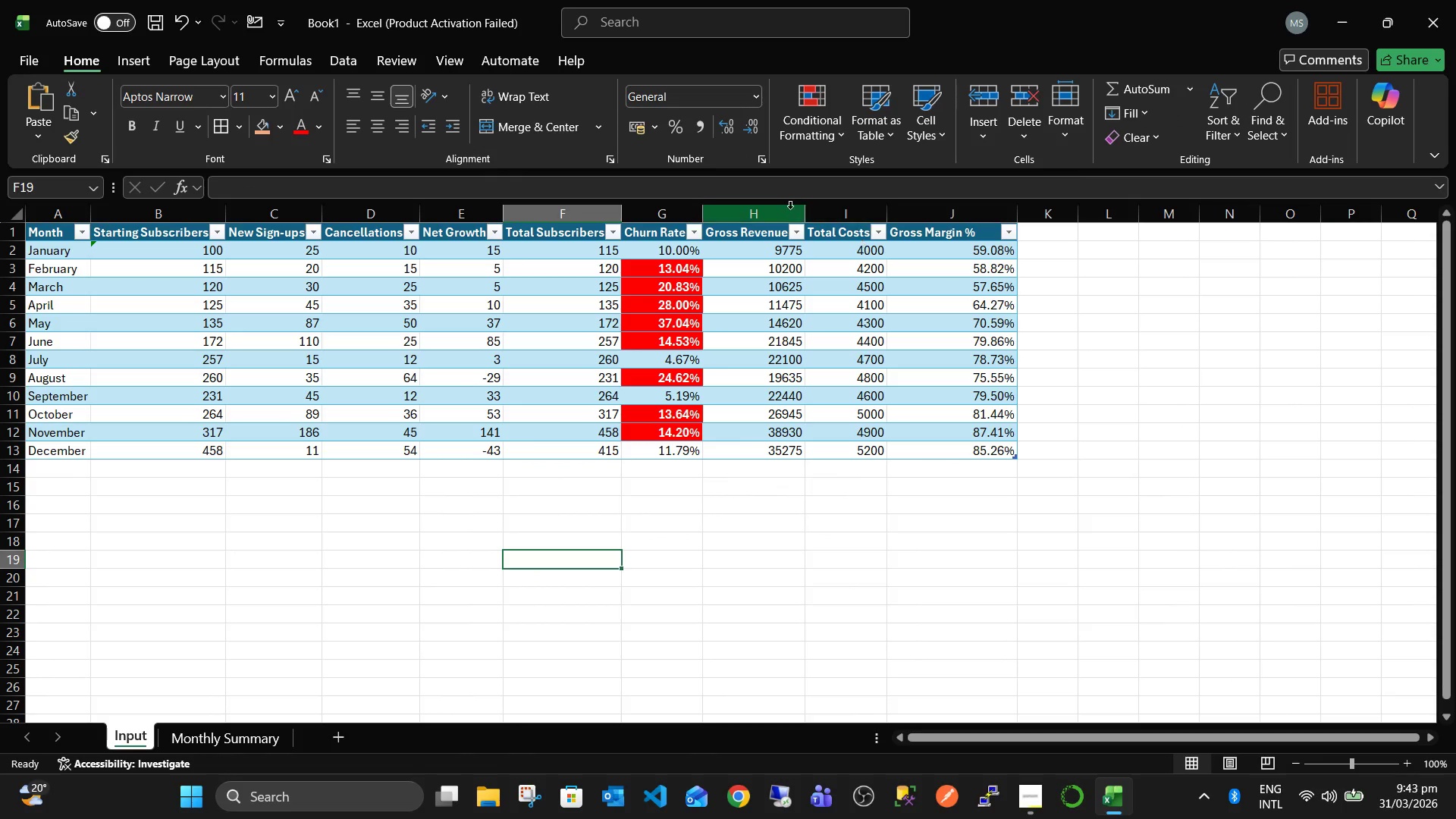 
left_click([778, 207])
 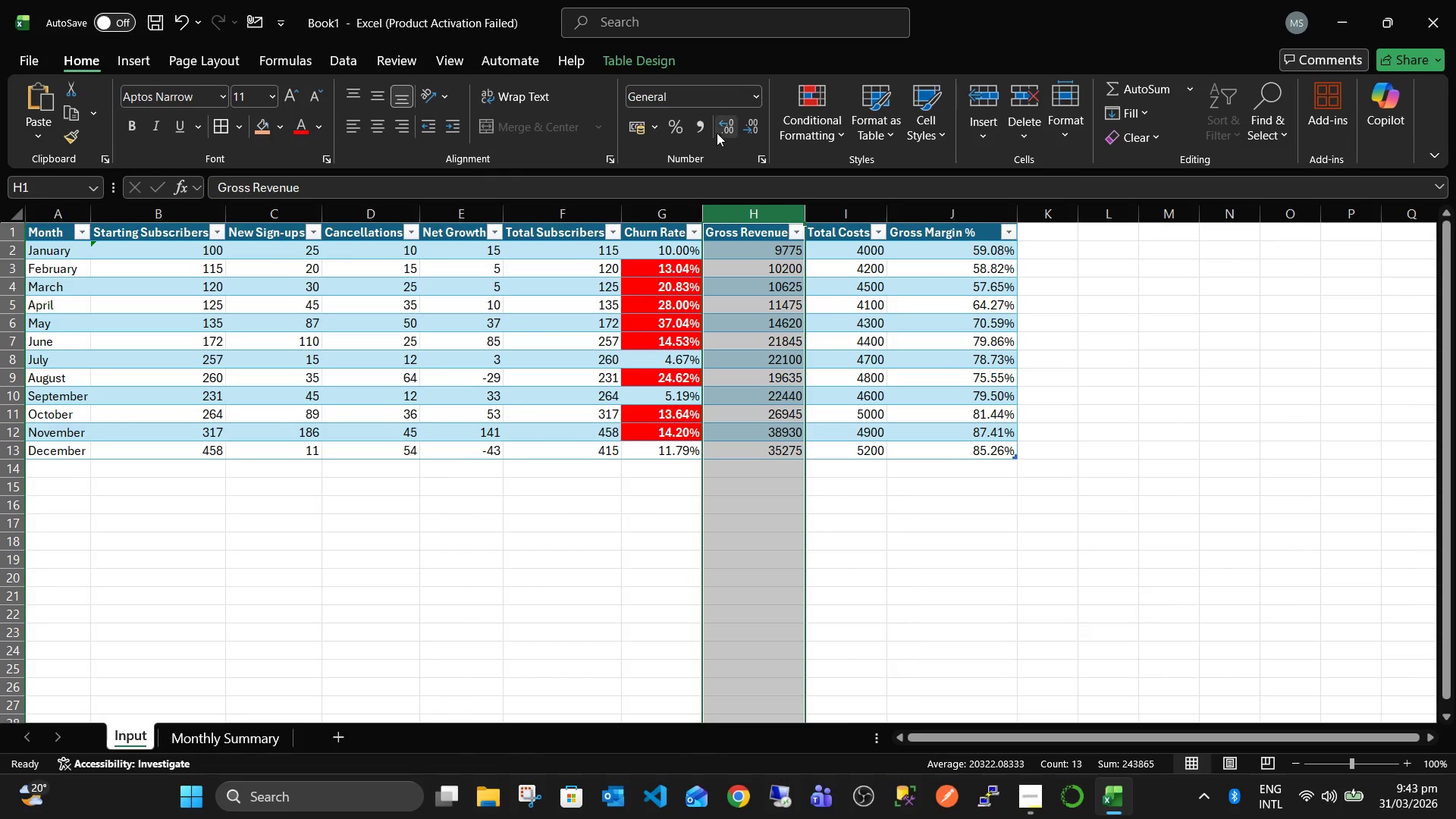 
left_click([690, 123])
 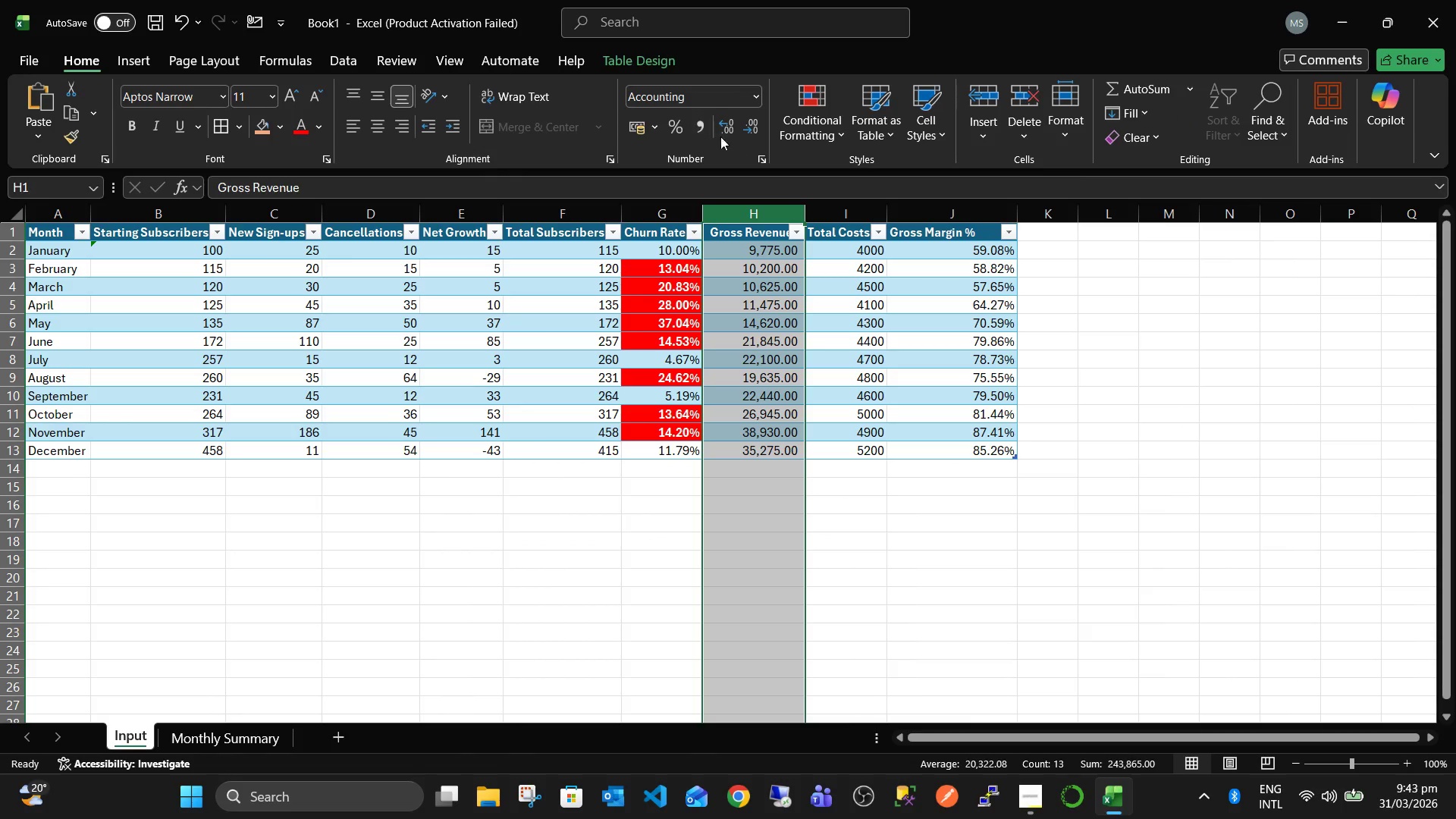 
mouse_move([755, 145])
 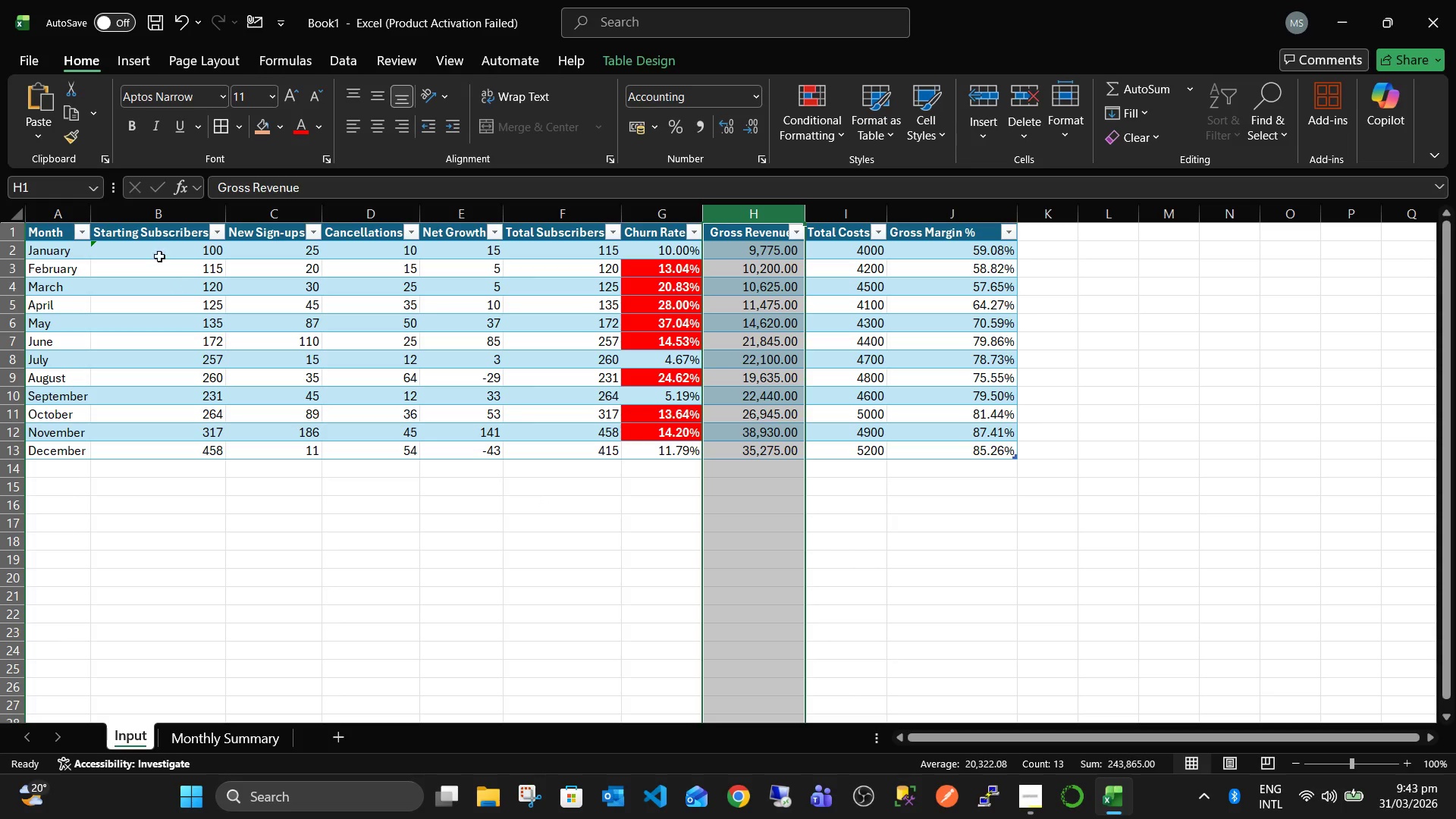 
left_click([176, 205])
 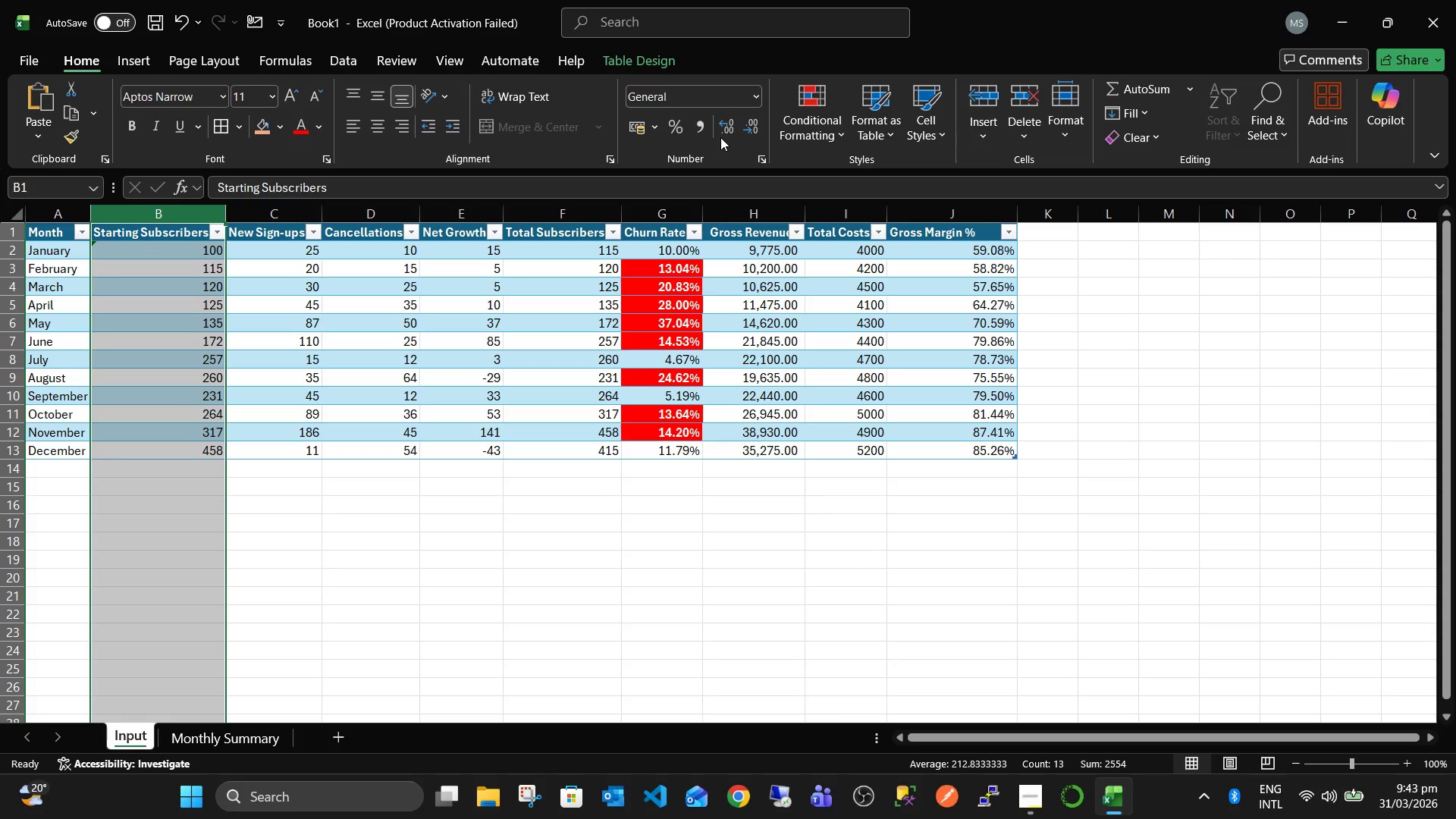 
left_click([707, 132])
 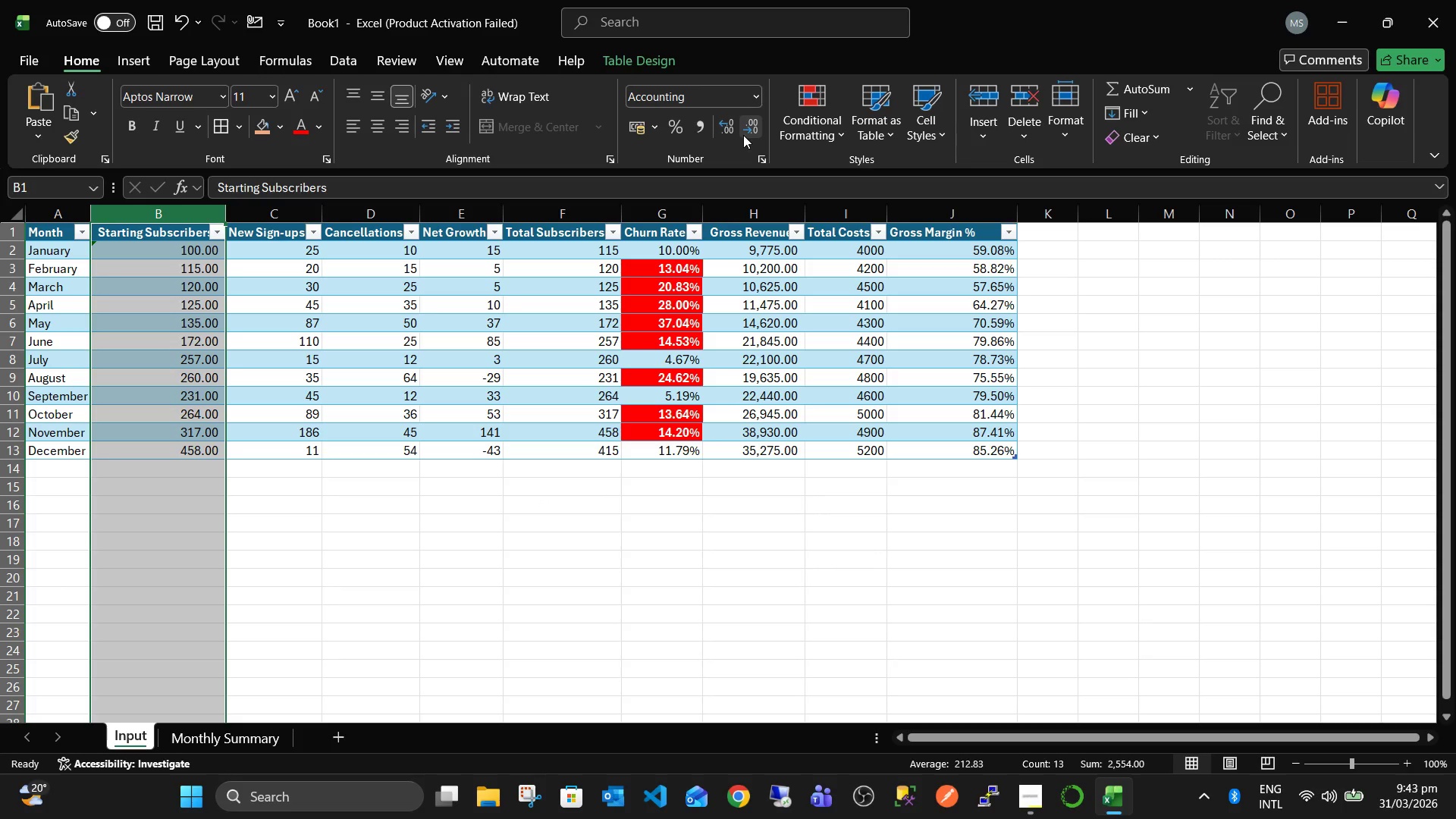 
left_click([743, 135])
 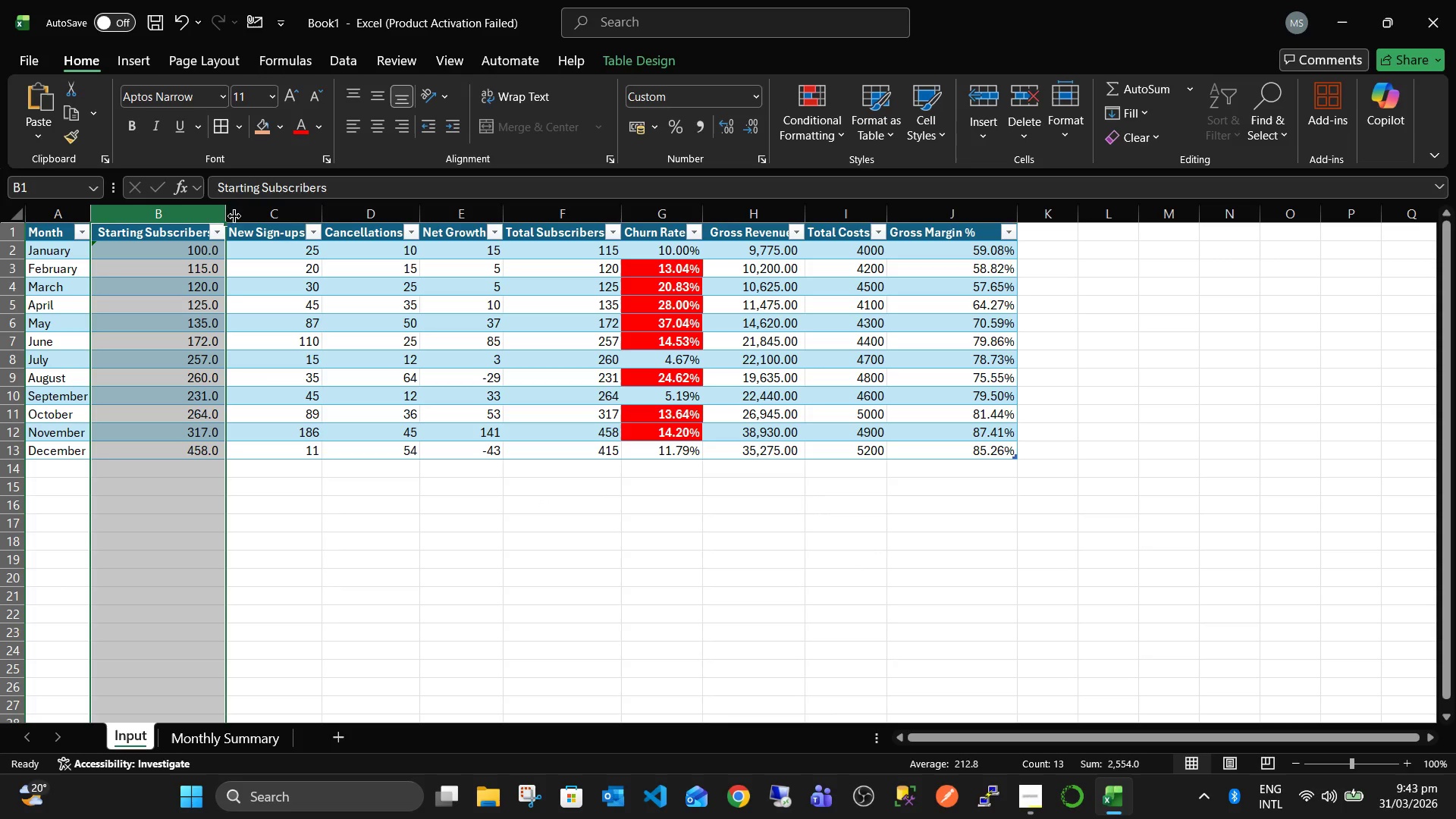 
left_click_drag(start_coordinate=[228, 214], to_coordinate=[248, 224])
 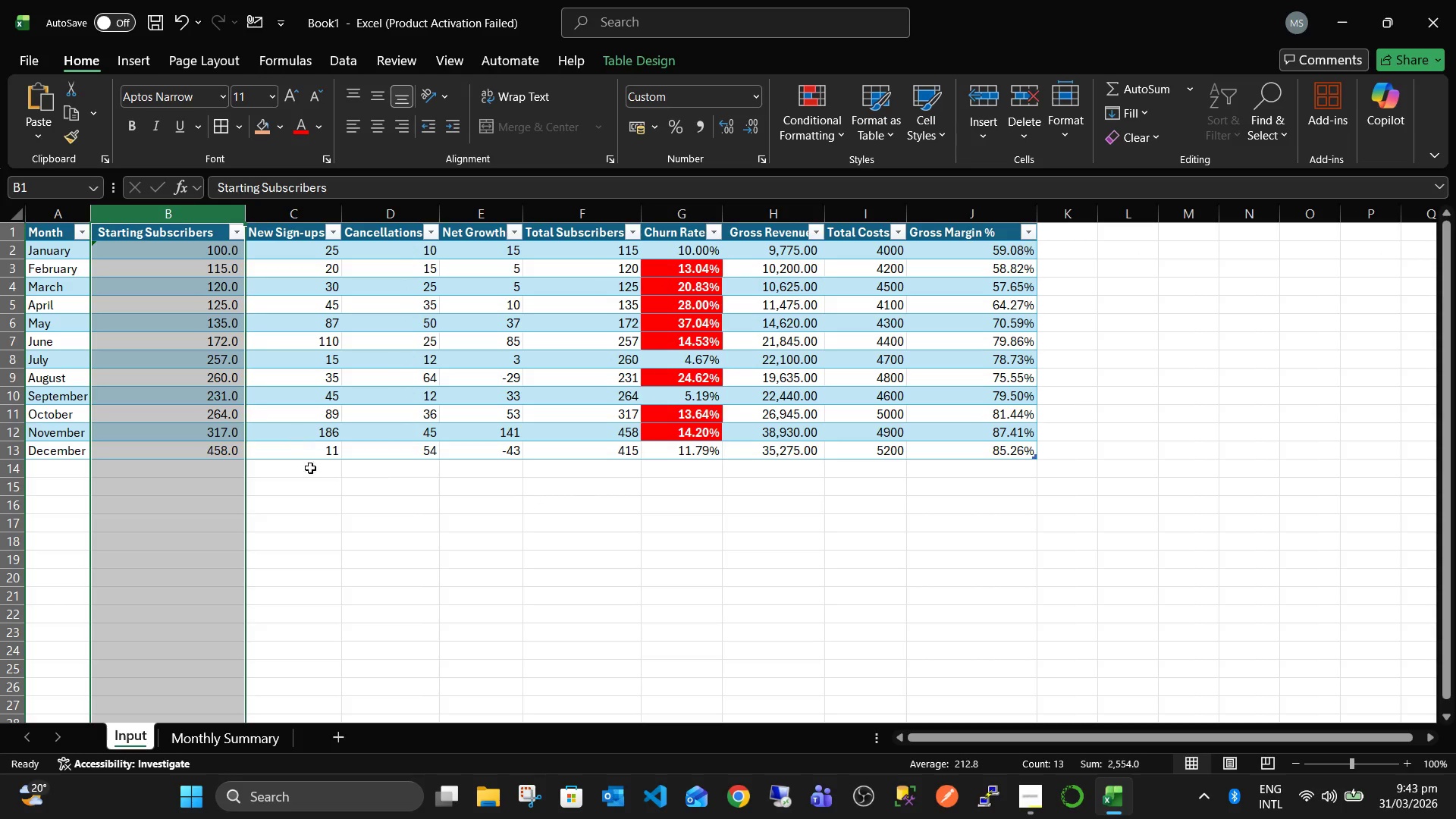 
left_click([311, 475])
 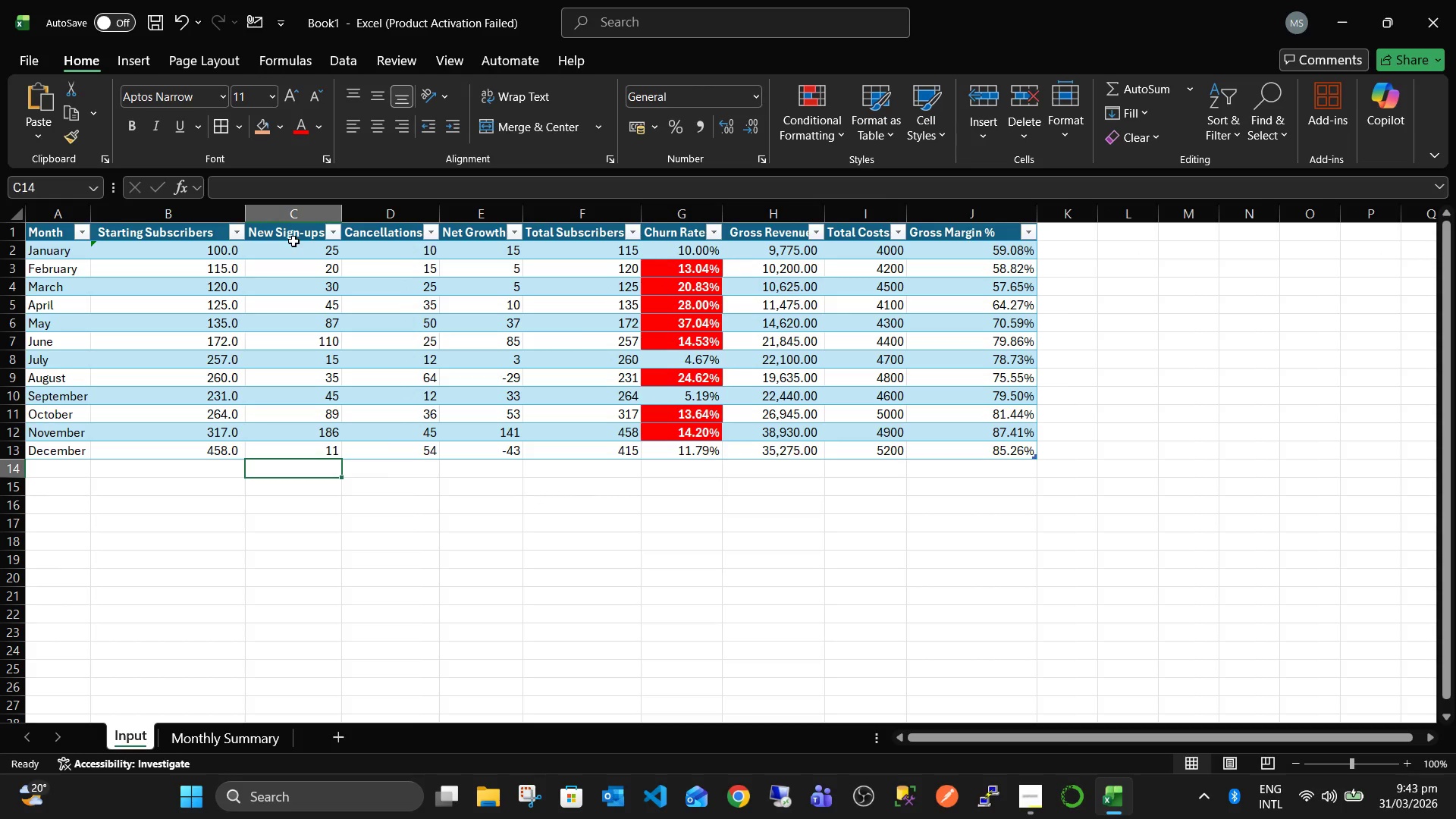 
left_click([215, 382])
 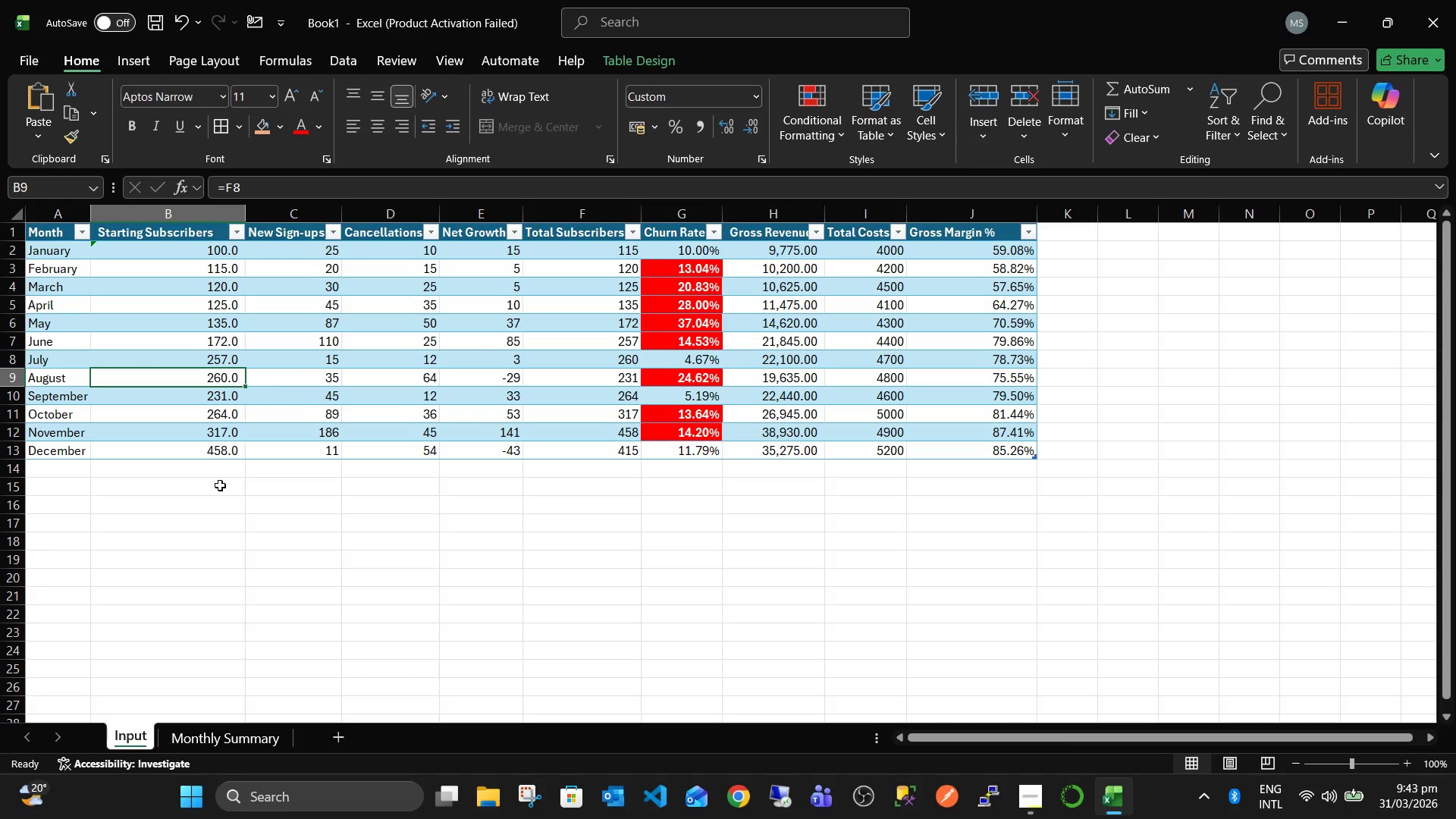 
key(Control+Z)
 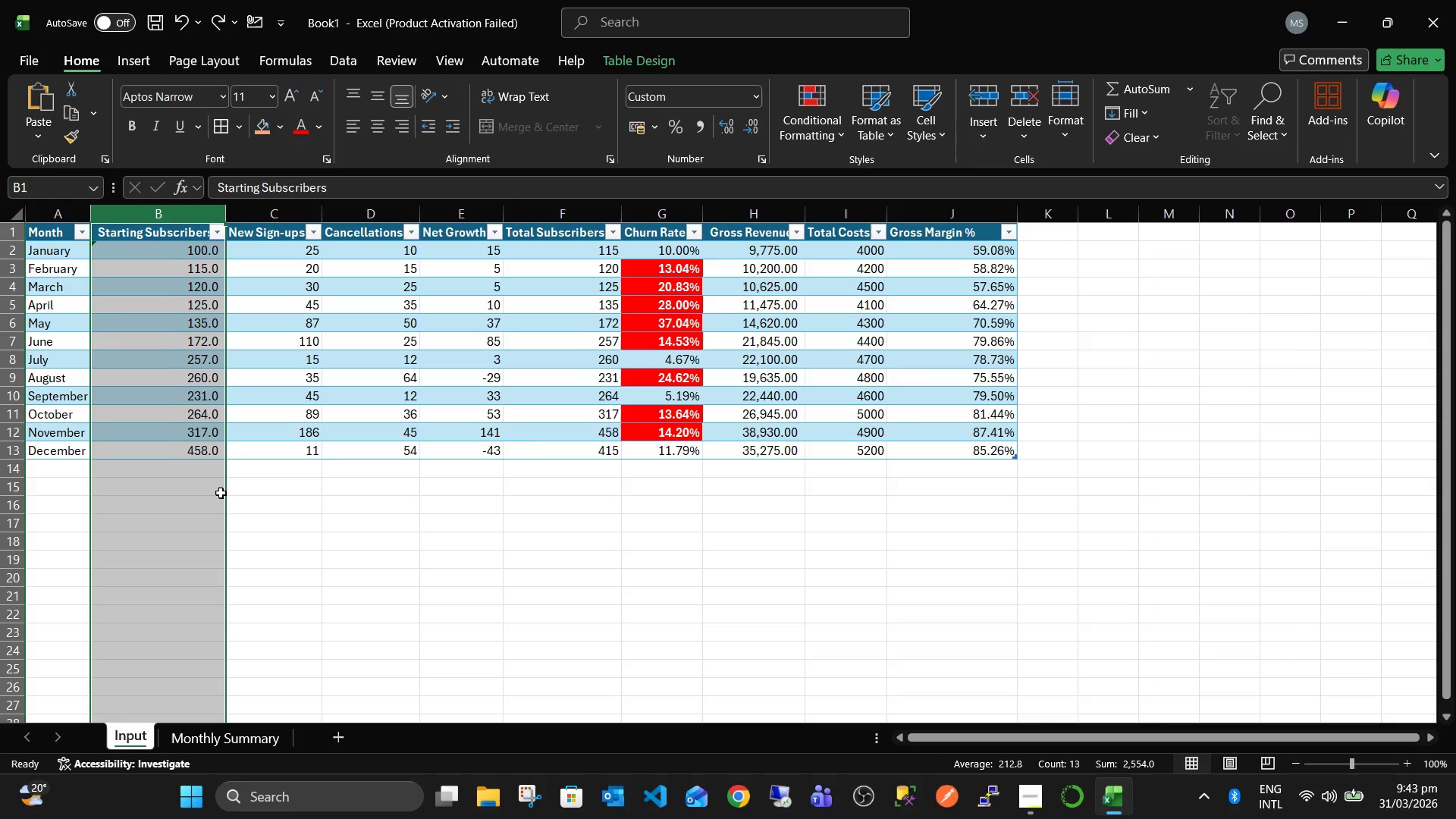 
key(Control+Z)
 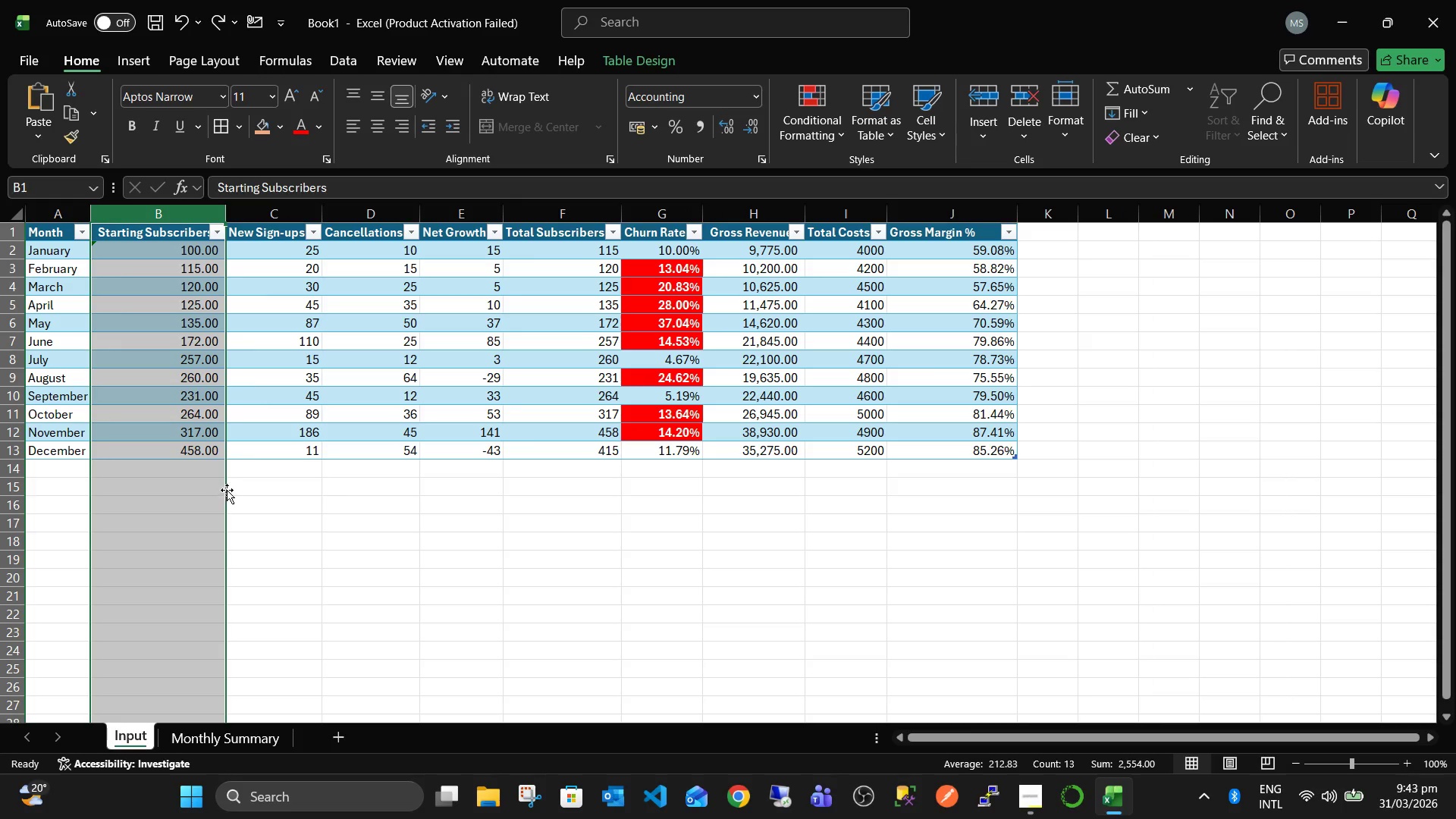 
key(Control+Z)
 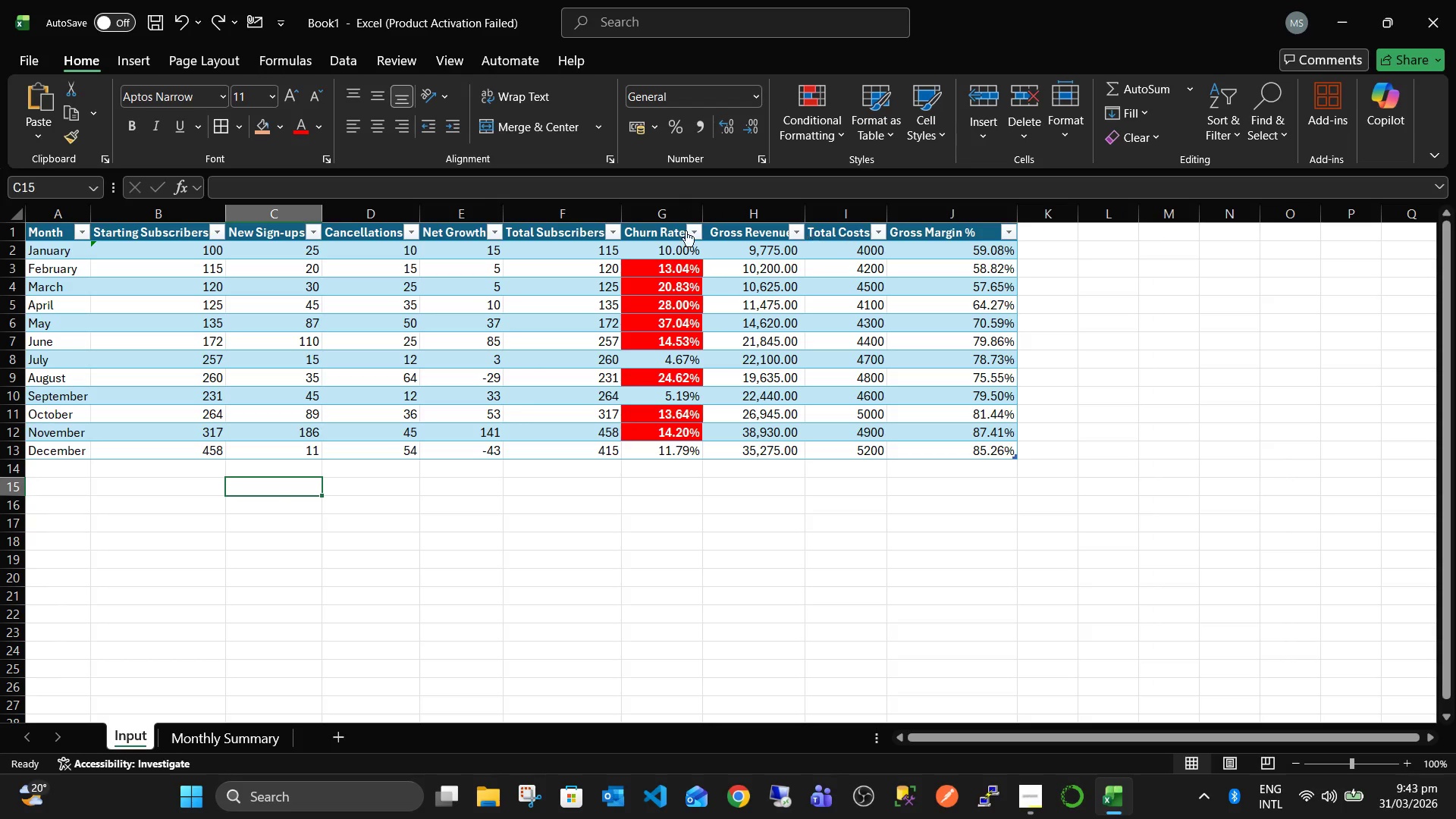 
left_click([180, 220])
 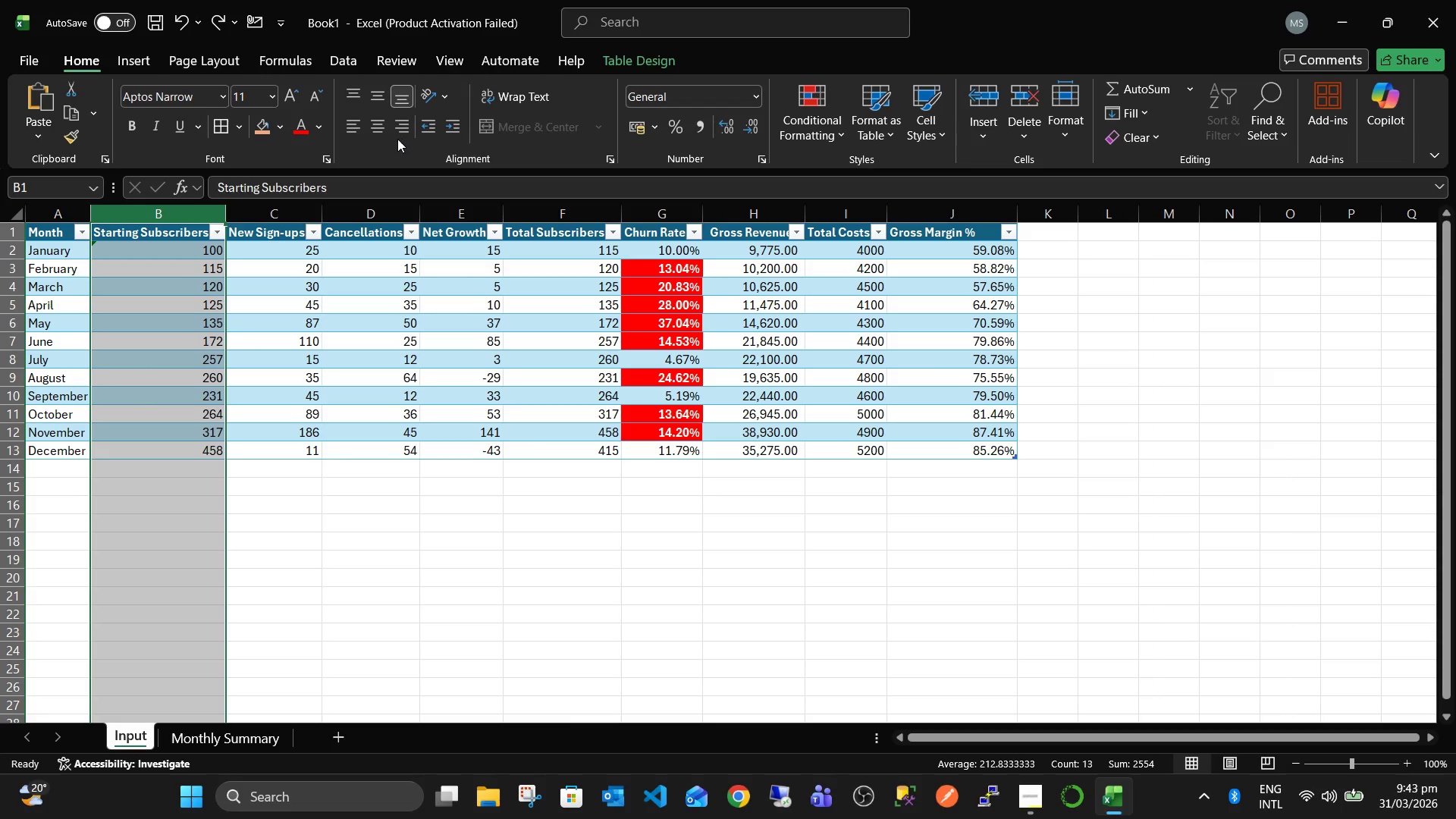 
left_click([388, 134])
 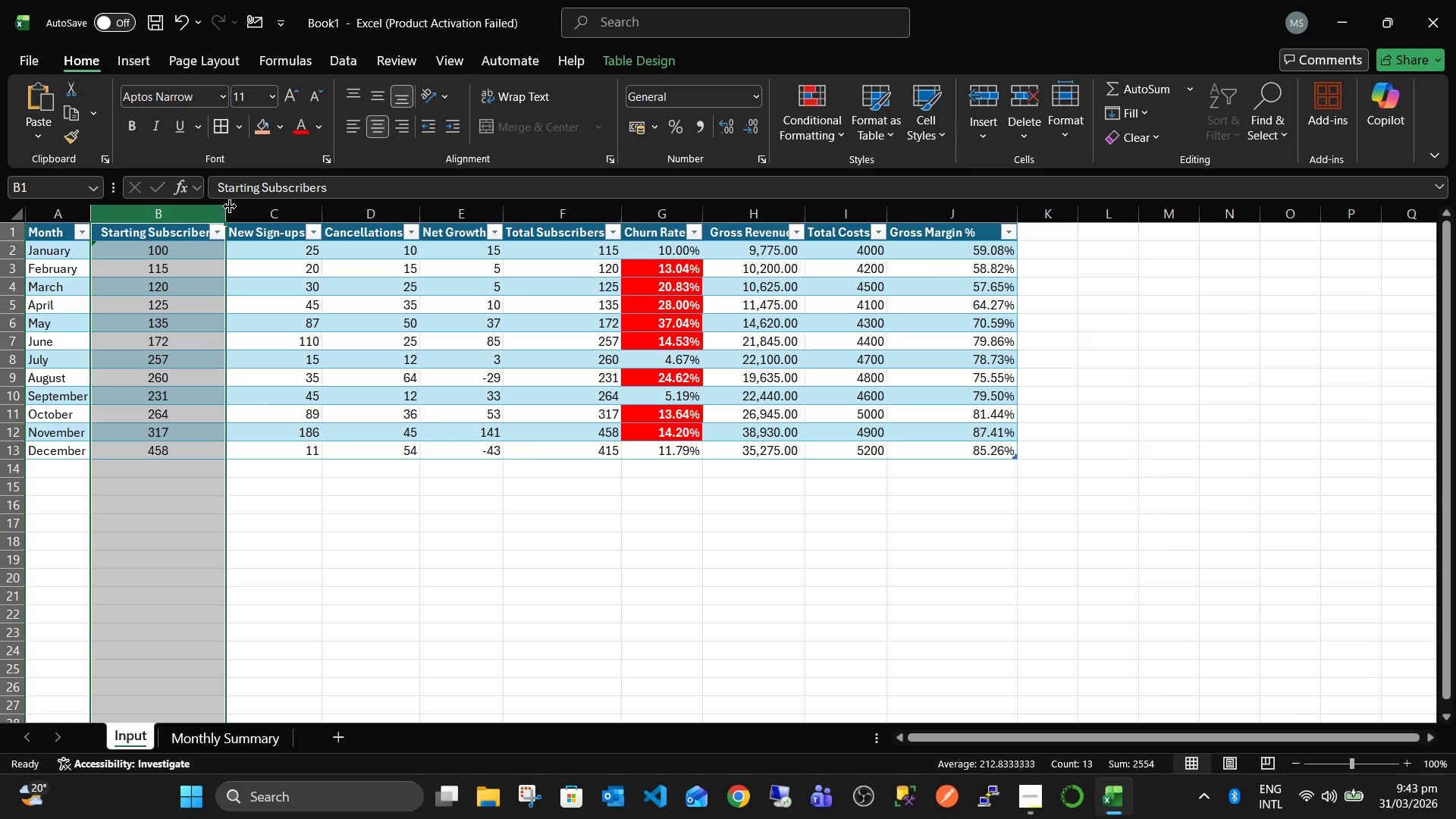 
left_click_drag(start_coordinate=[231, 206], to_coordinate=[256, 212])
 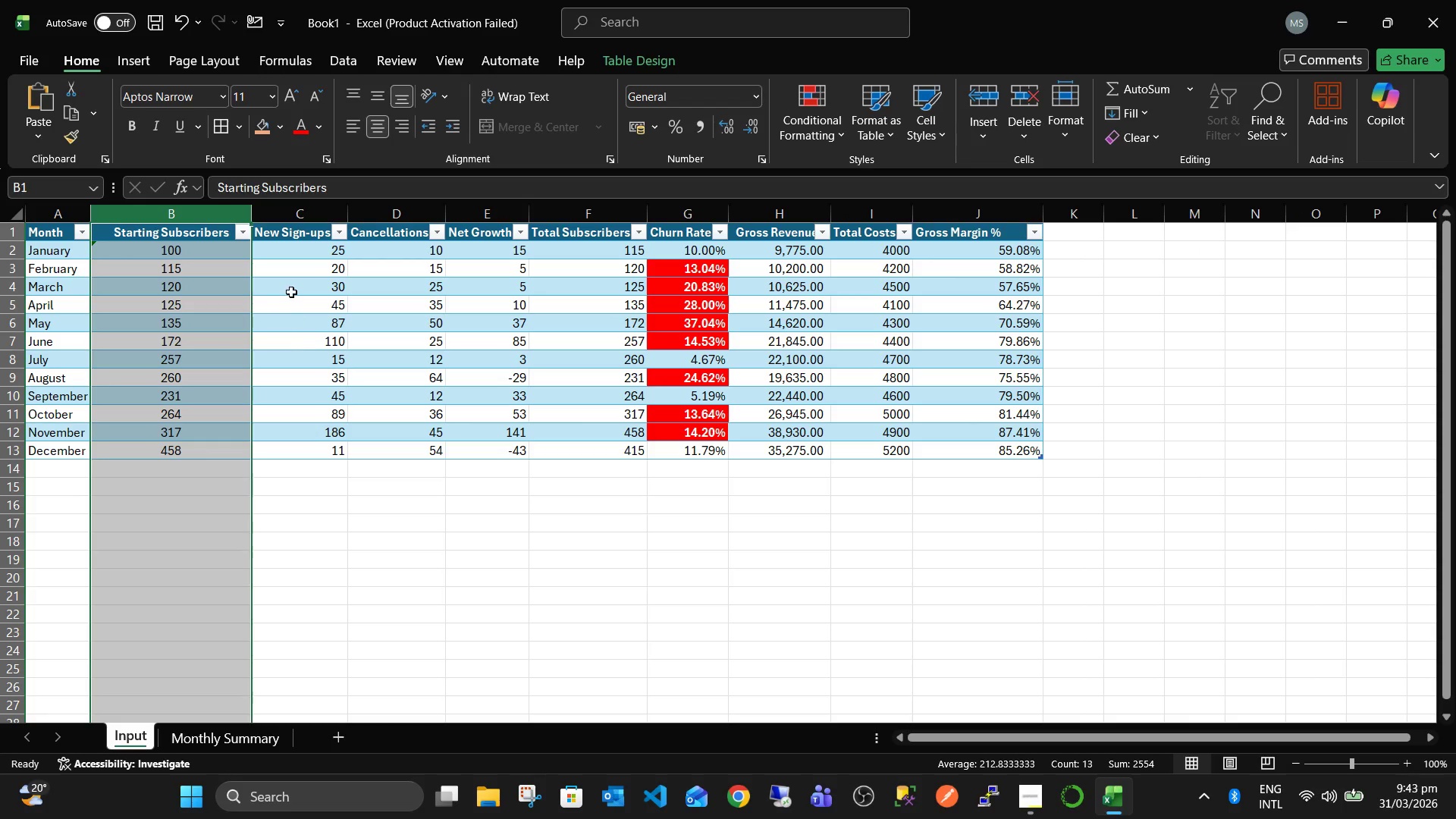 
left_click([291, 287])
 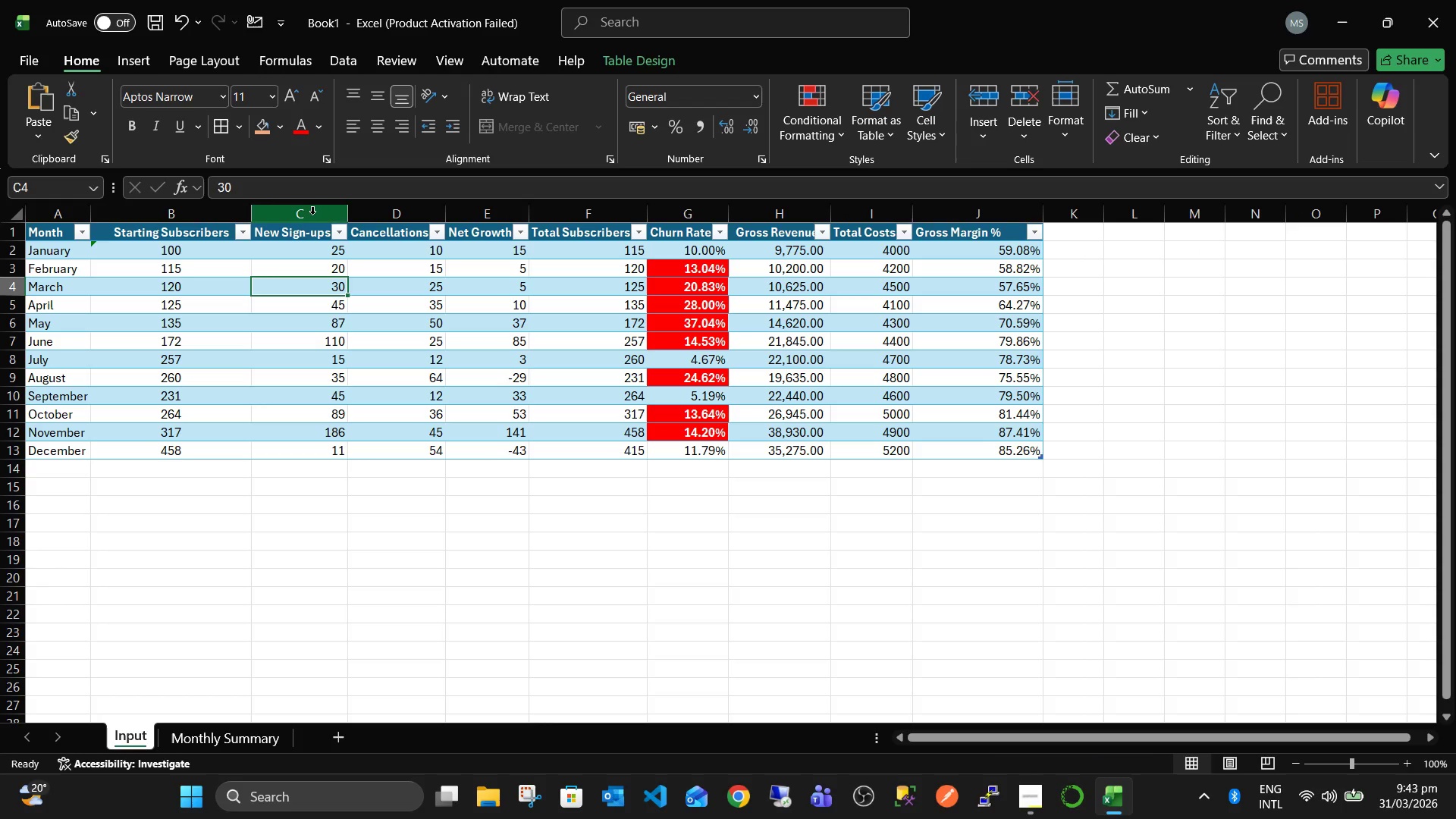 
left_click([312, 212])
 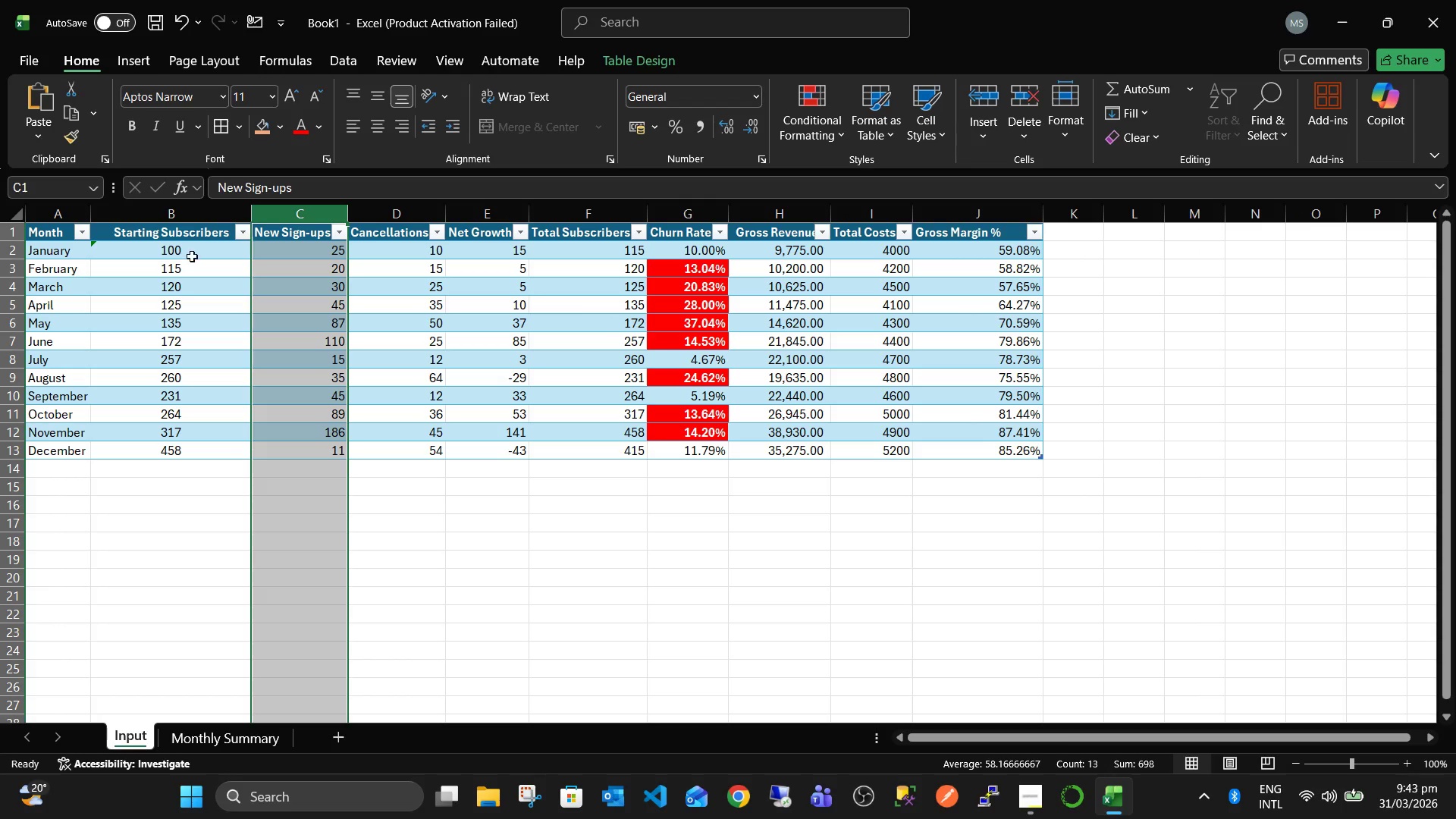 
left_click([191, 216])
 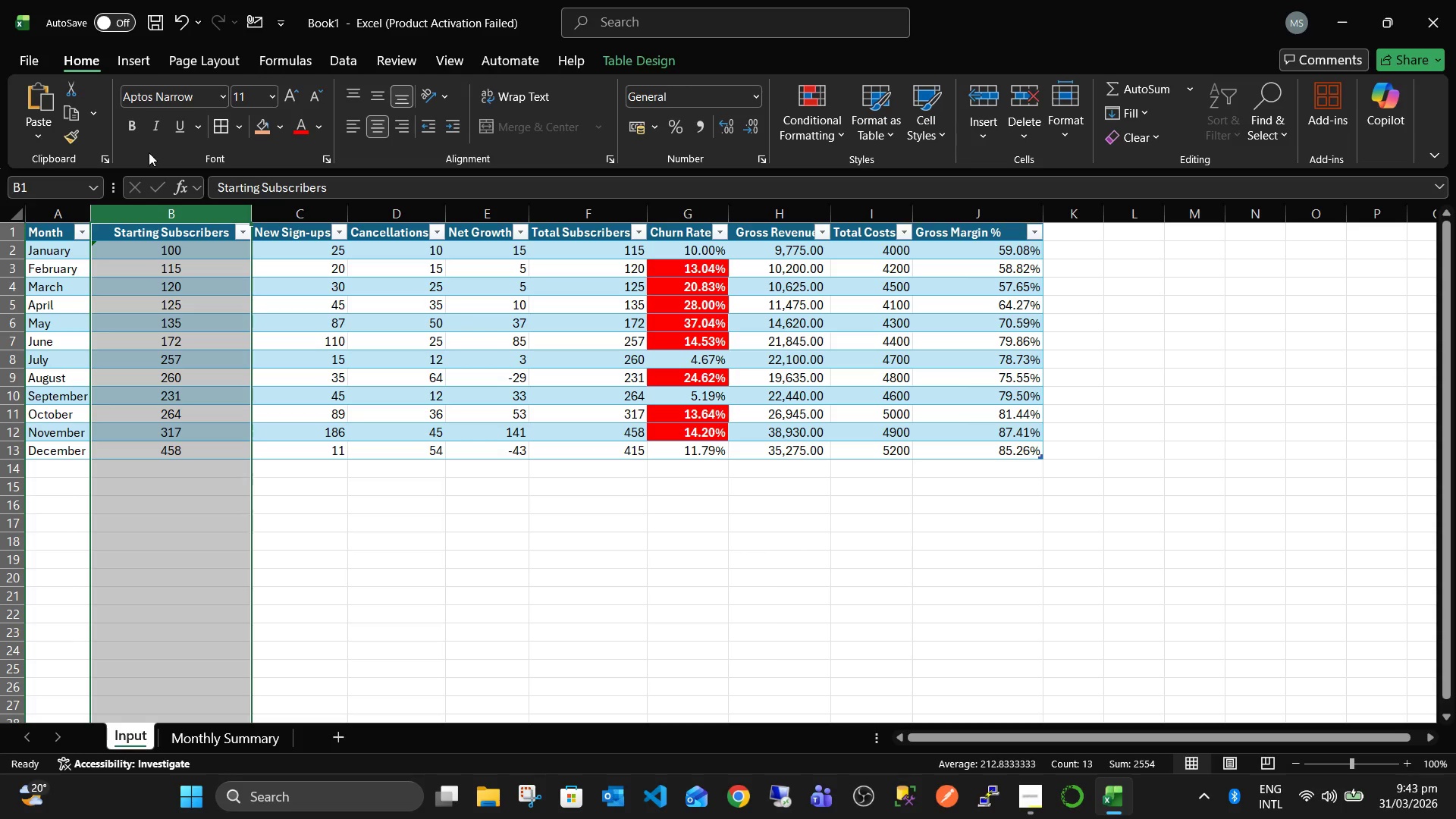 
left_click([70, 136])
 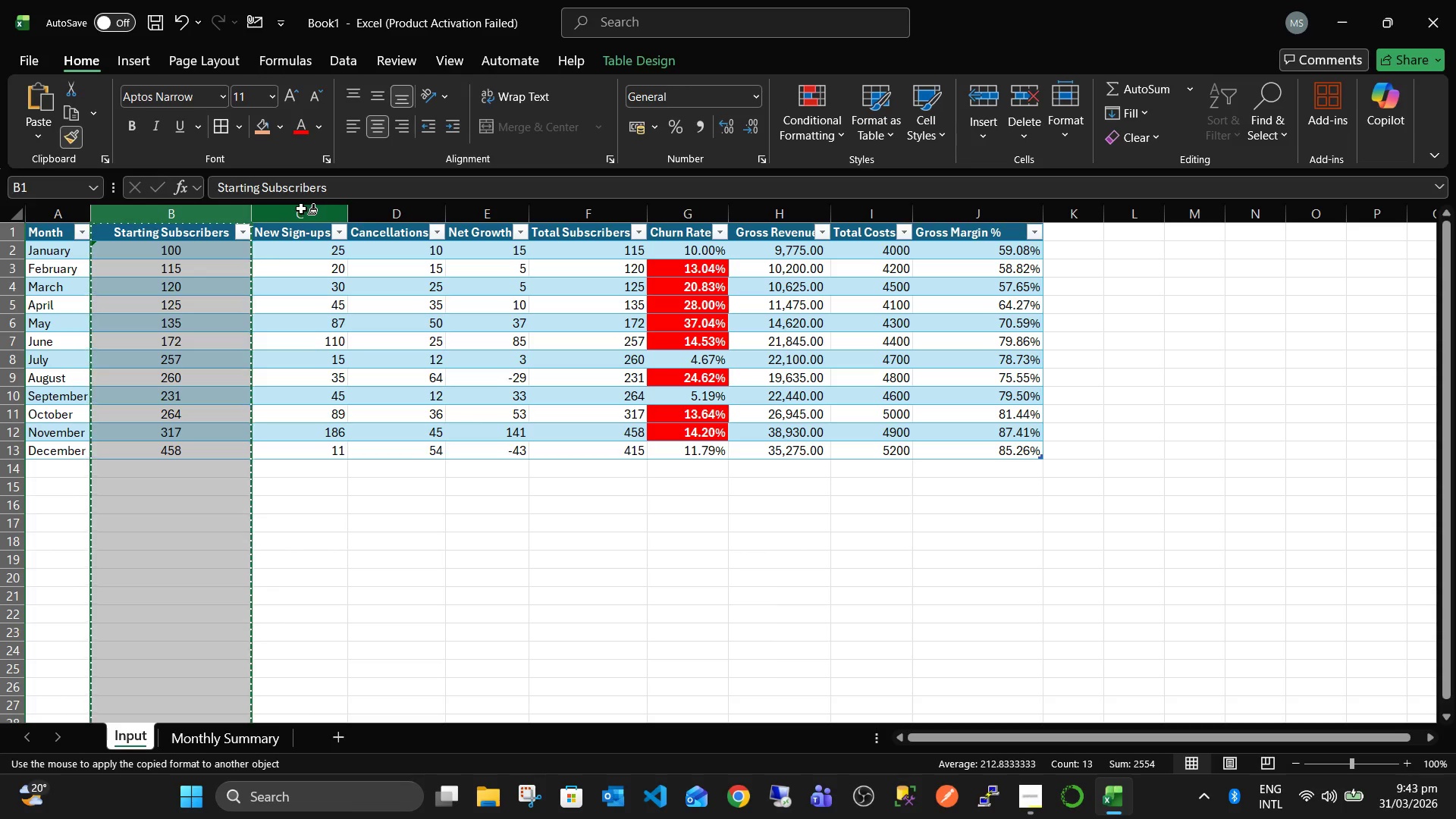 
left_click_drag(start_coordinate=[301, 209], to_coordinate=[541, 225])
 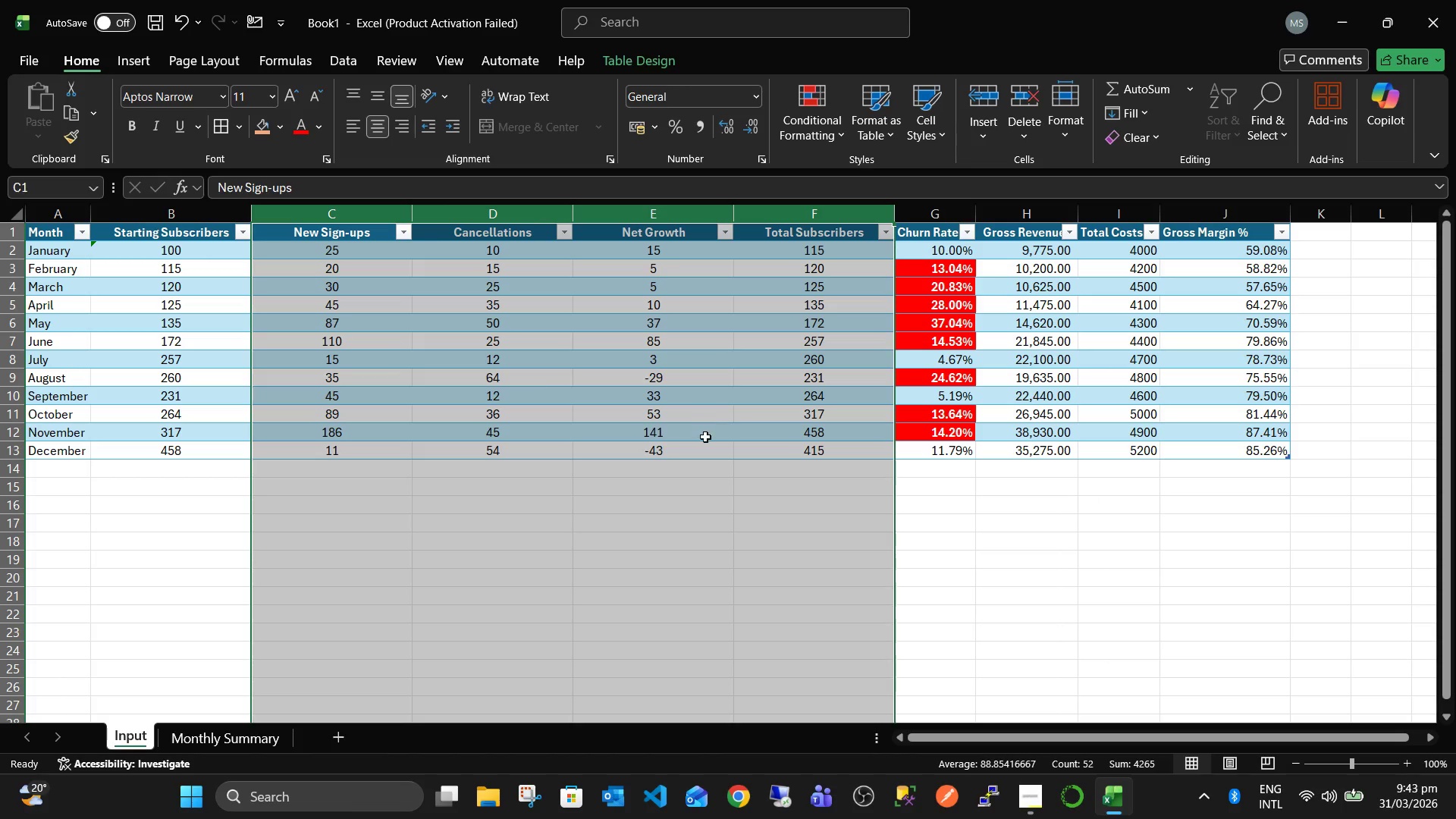 
left_click([705, 472])
 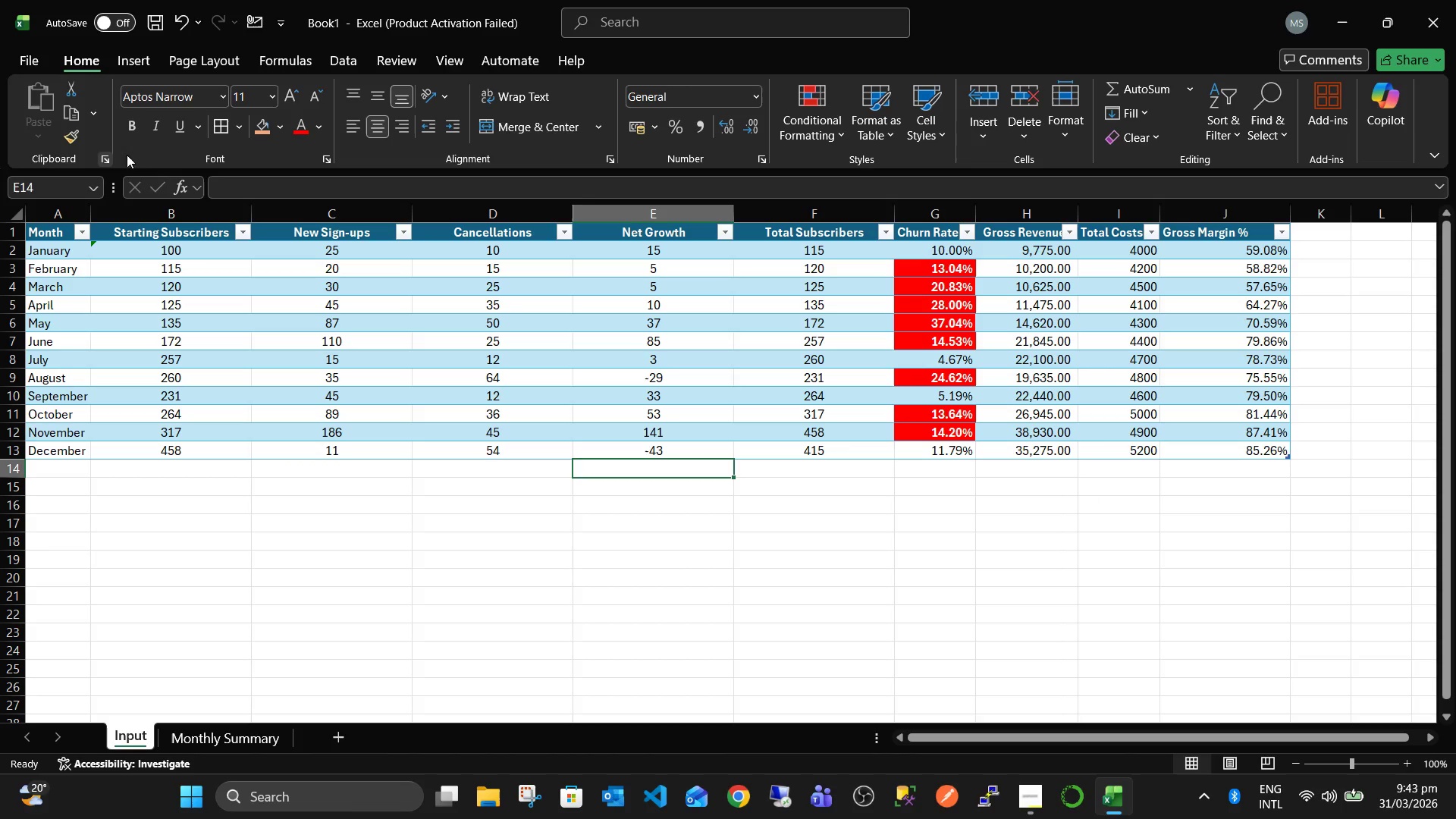 
left_click([82, 144])
 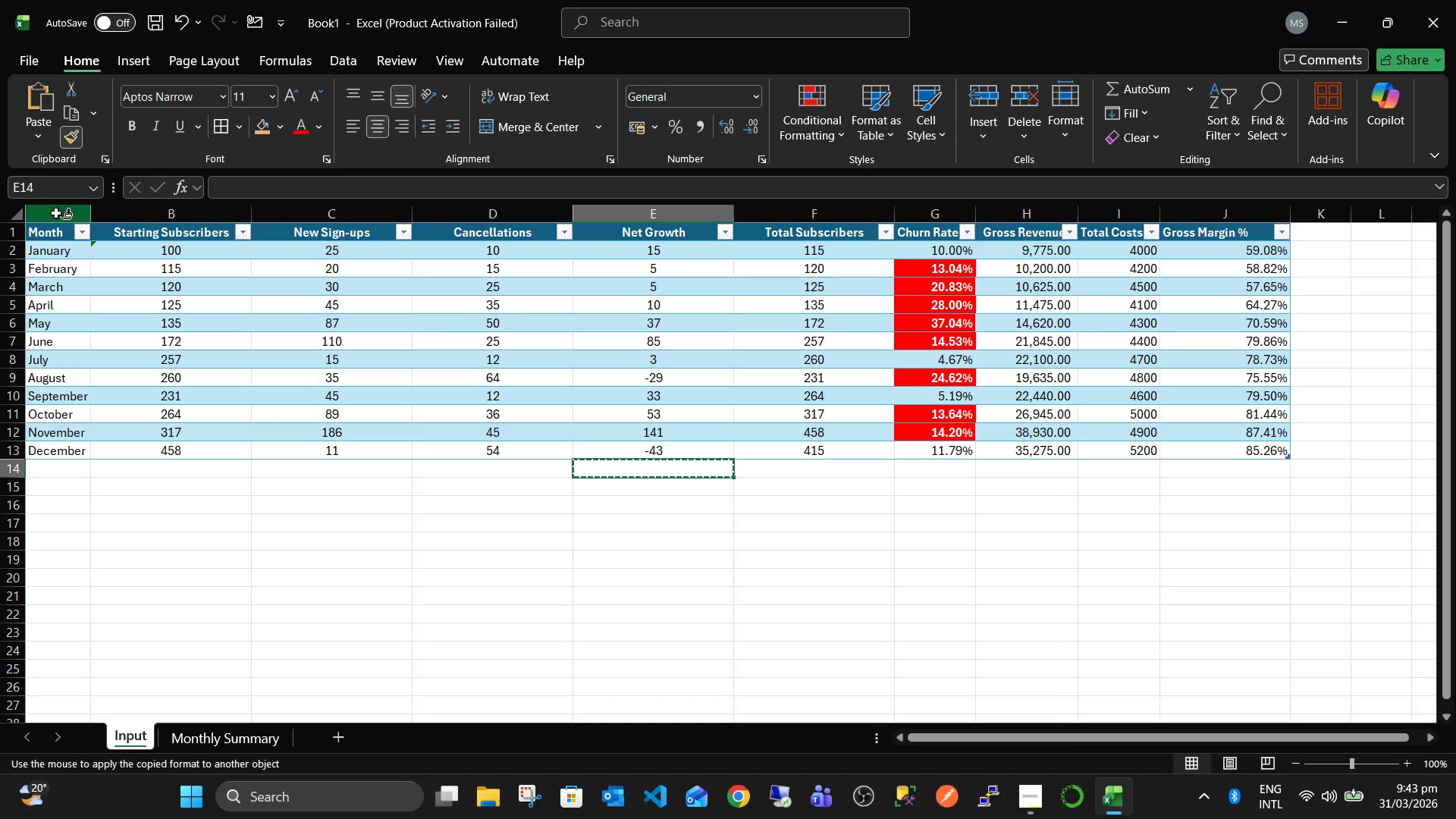 
left_click([56, 213])
 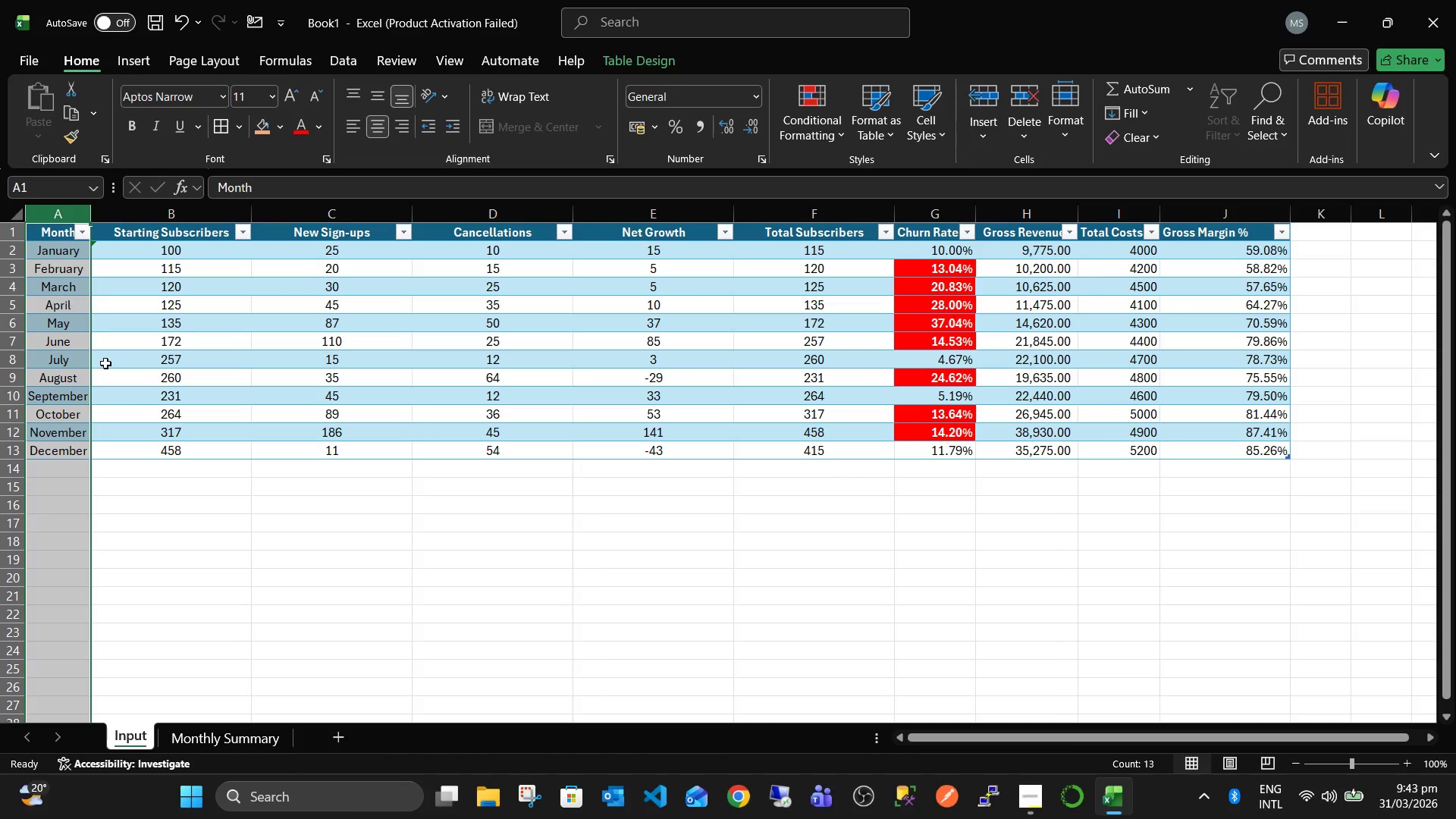 
left_click([105, 363])
 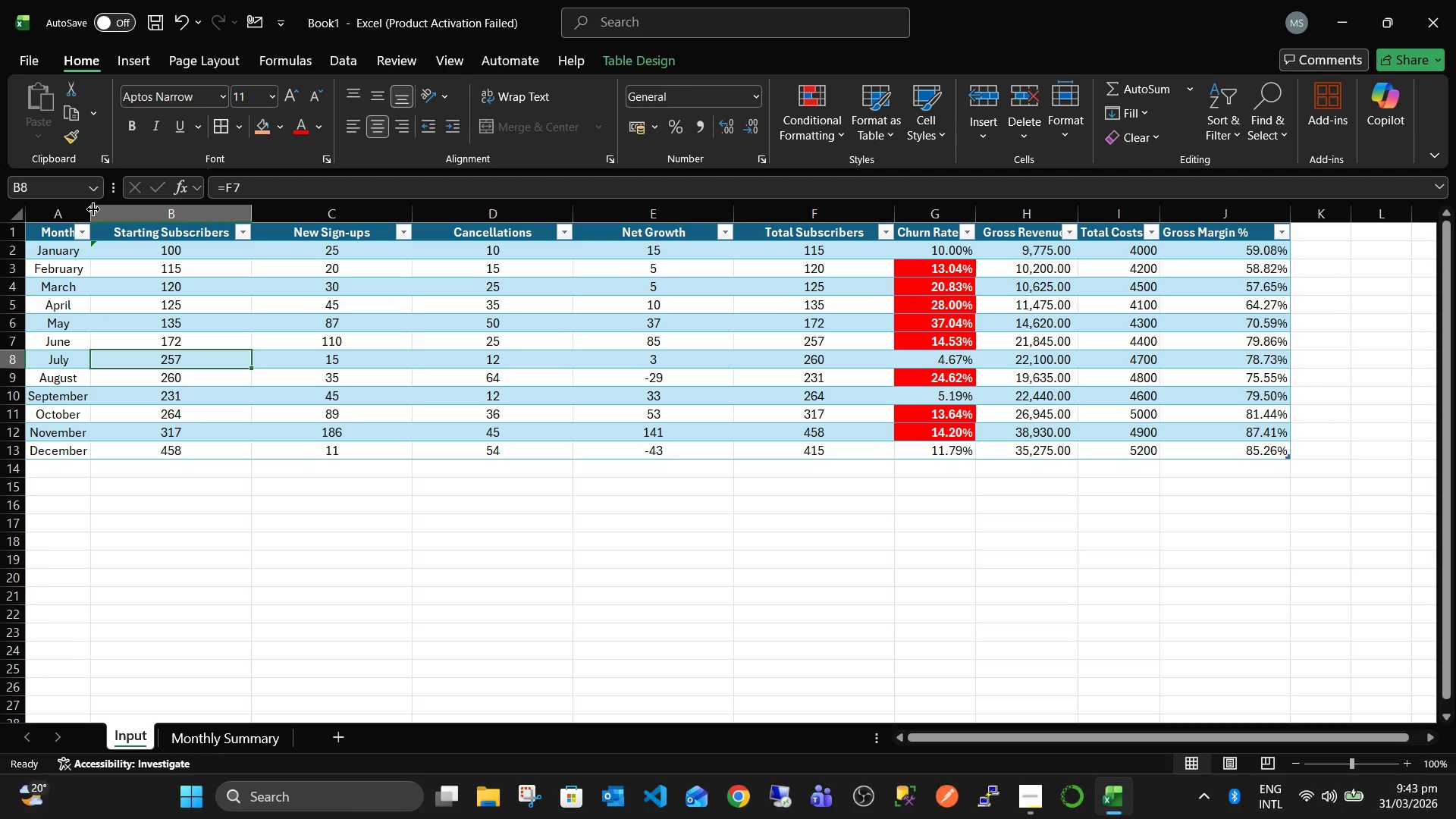 
left_click_drag(start_coordinate=[93, 209], to_coordinate=[116, 220])
 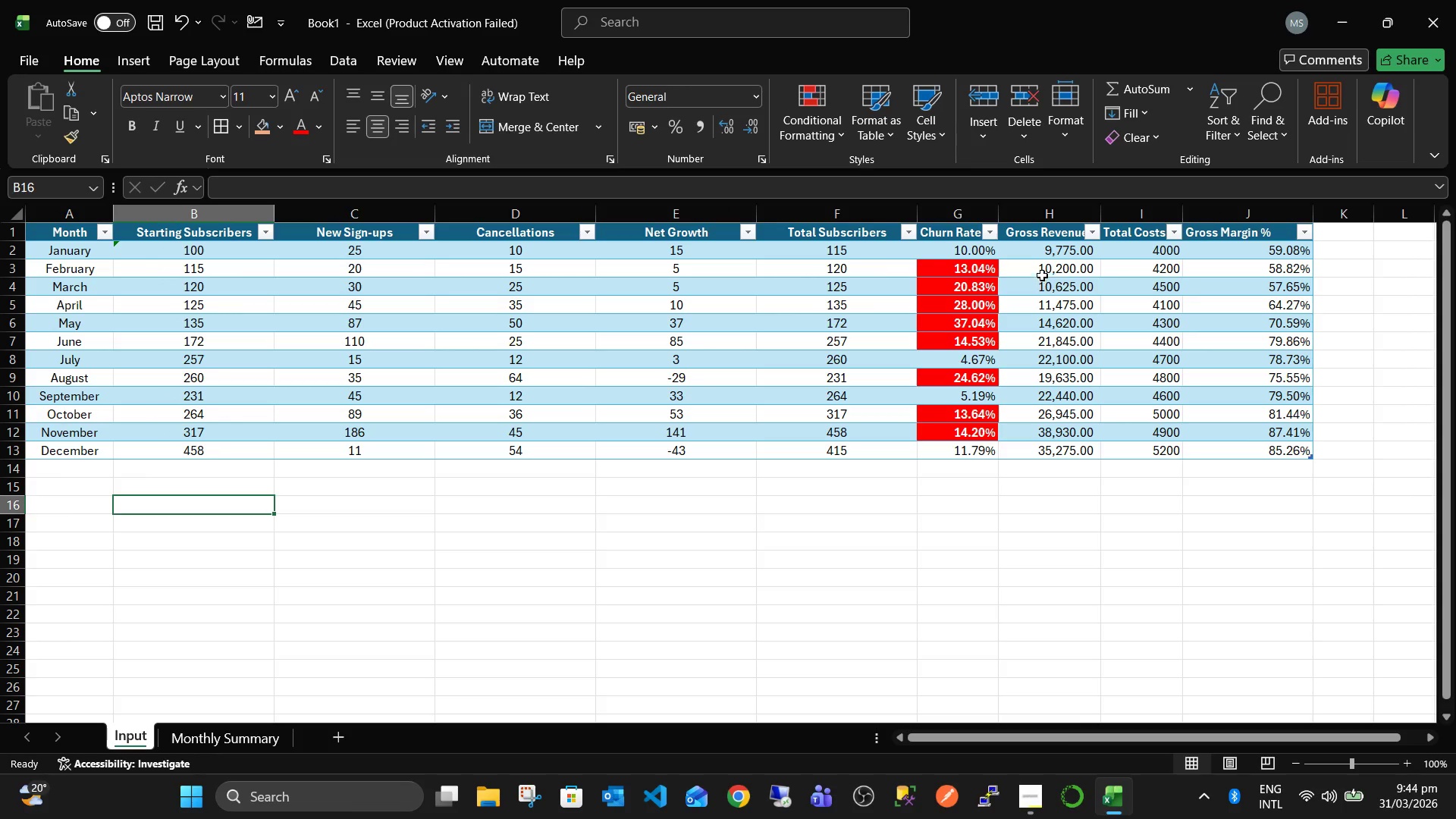 
left_click_drag(start_coordinate=[997, 216], to_coordinate=[1012, 222])
 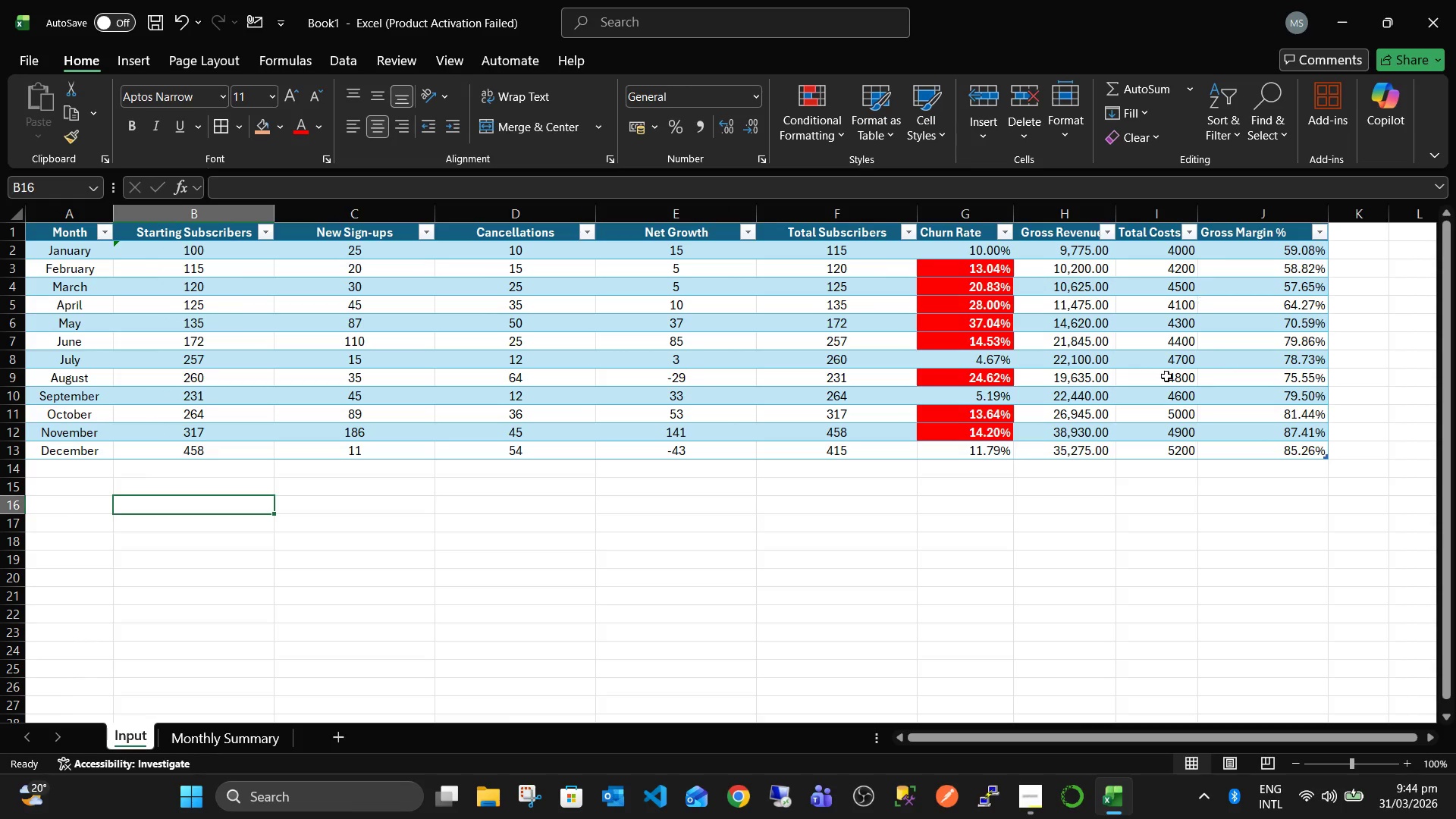 
left_click([1156, 504])
 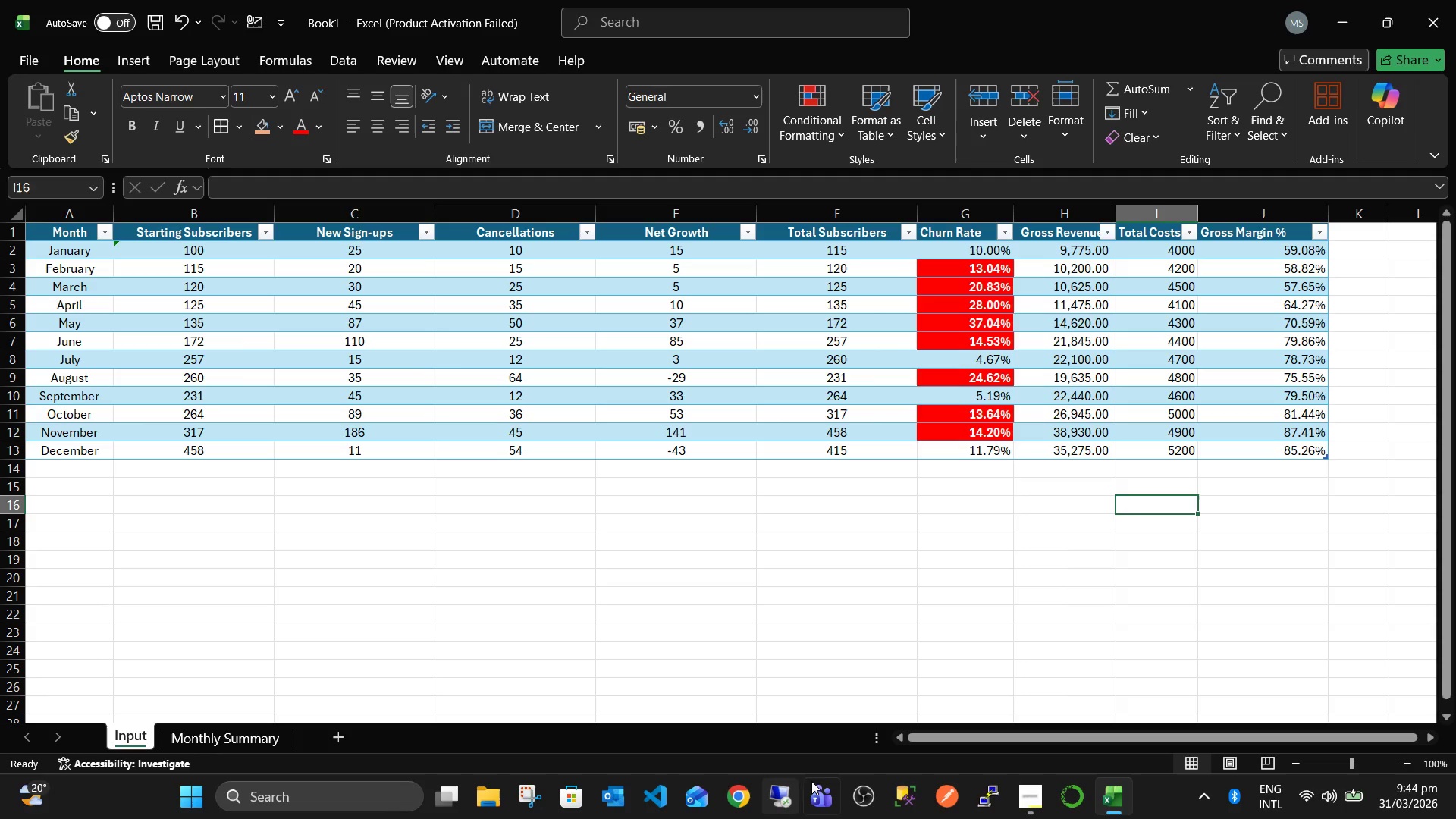 
left_click([1027, 800])